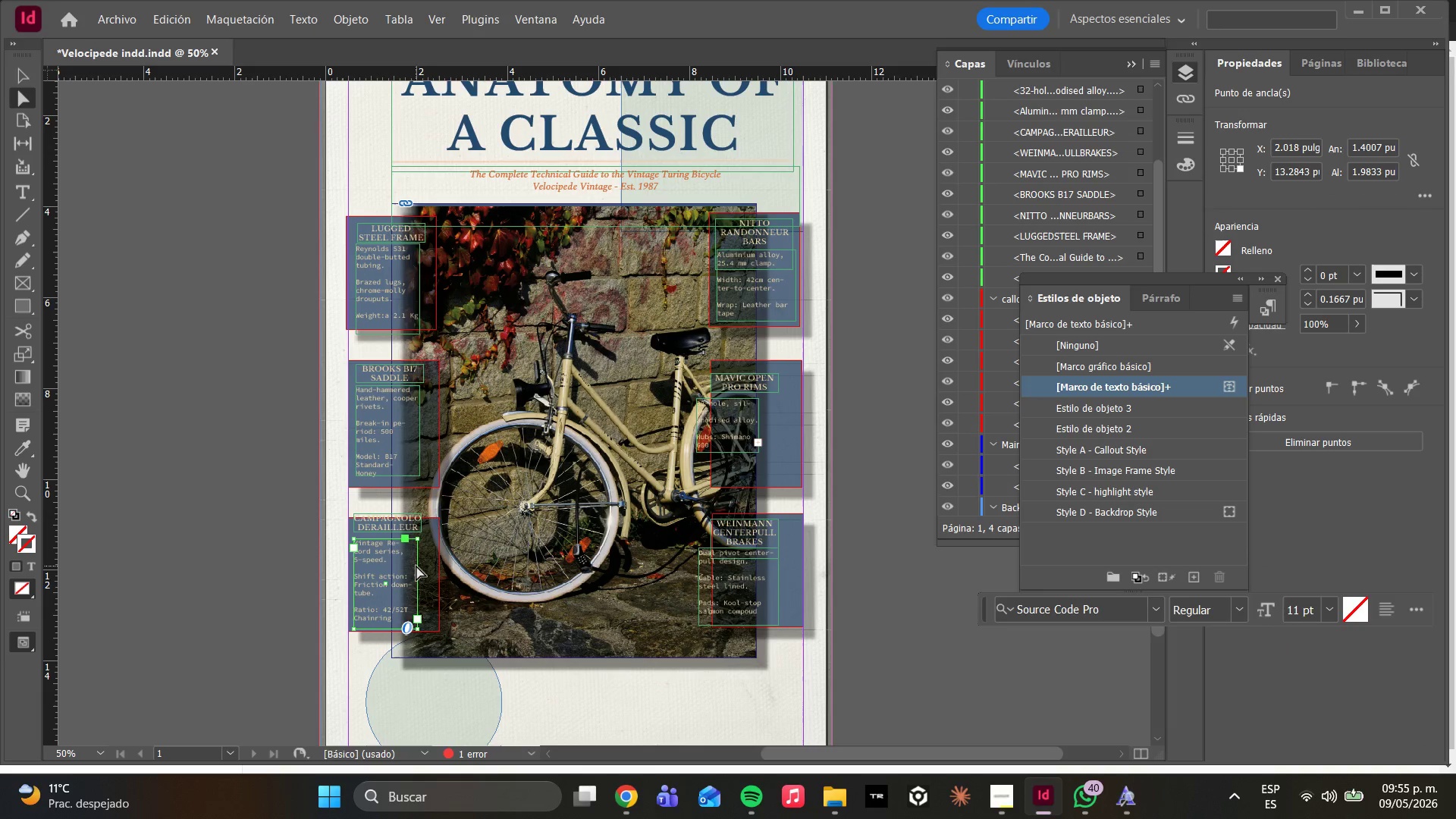 
double_click([783, 552])
 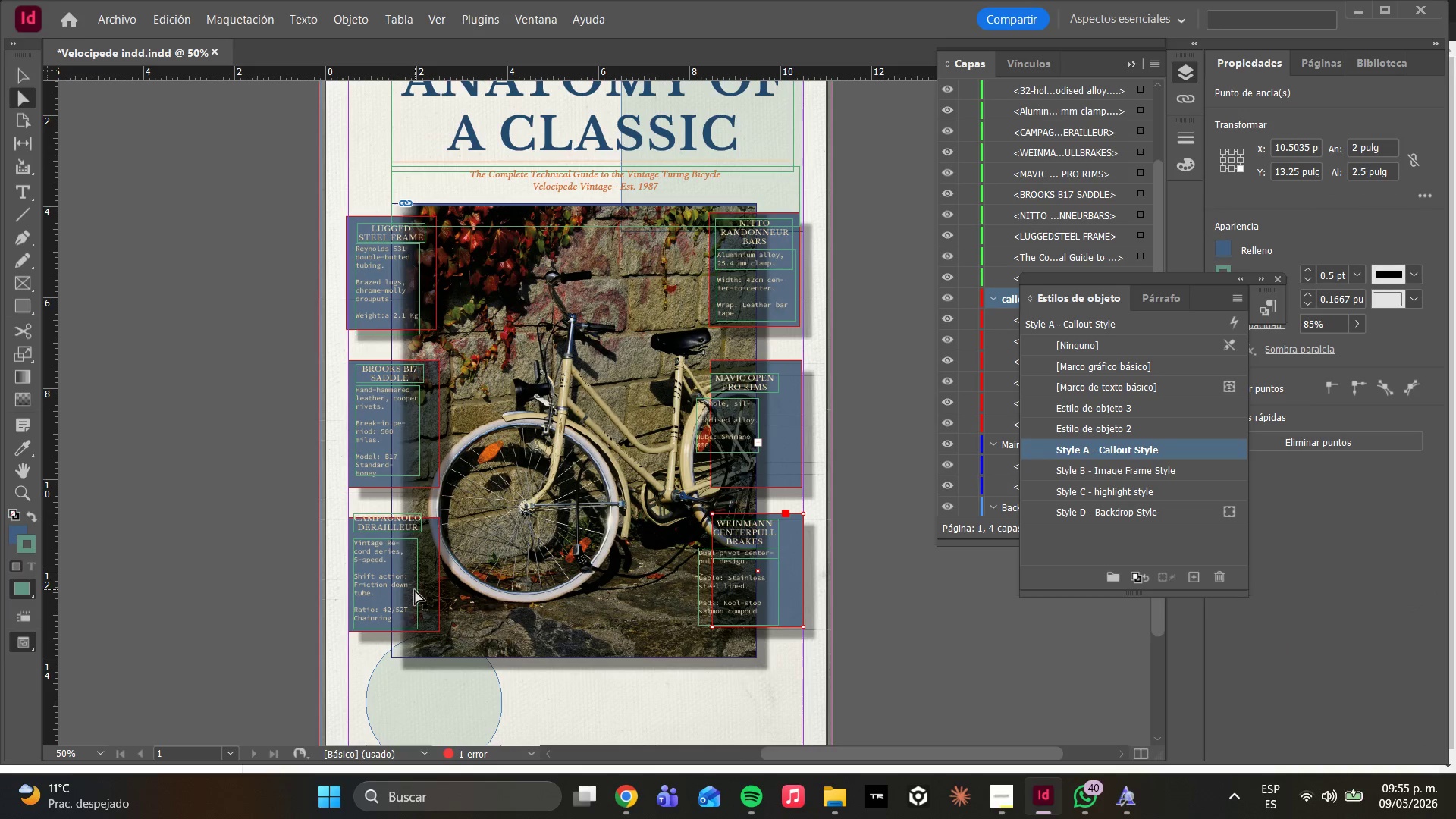 
left_click_drag(start_coordinate=[417, 590], to_coordinate=[429, 586])
 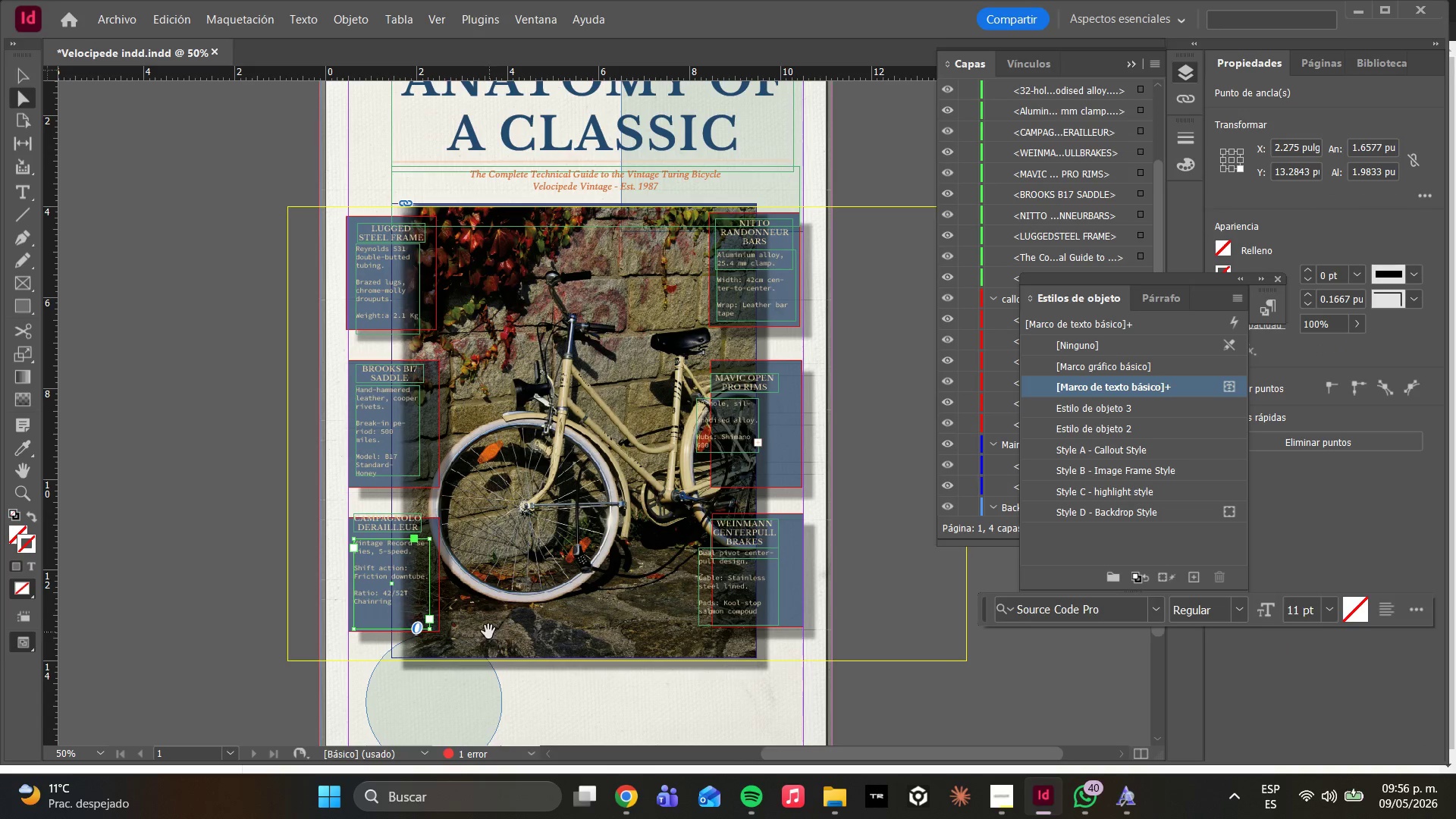 
left_click([522, 623])
 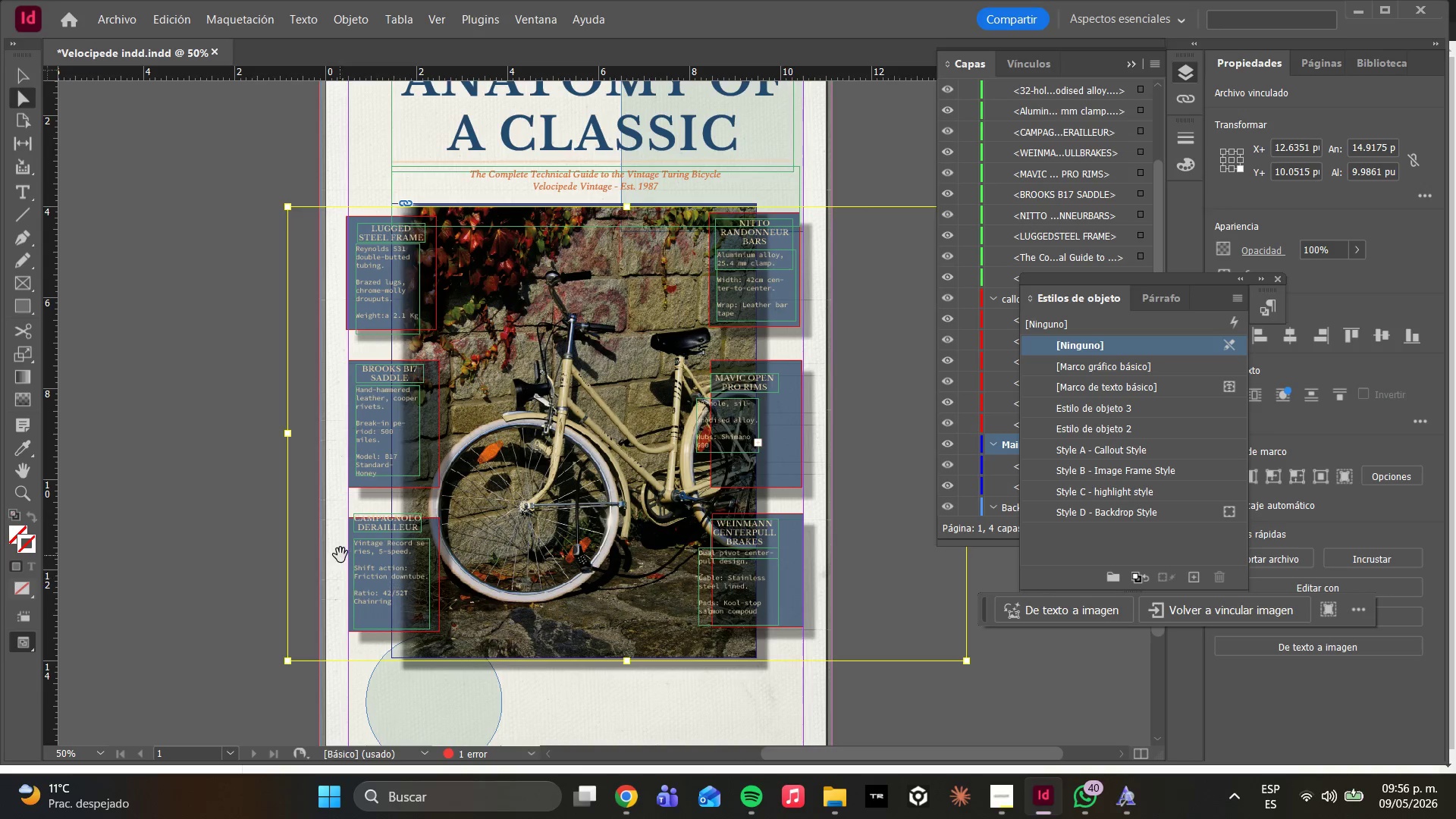 
left_click_drag(start_coordinate=[381, 586], to_coordinate=[381, 591])
 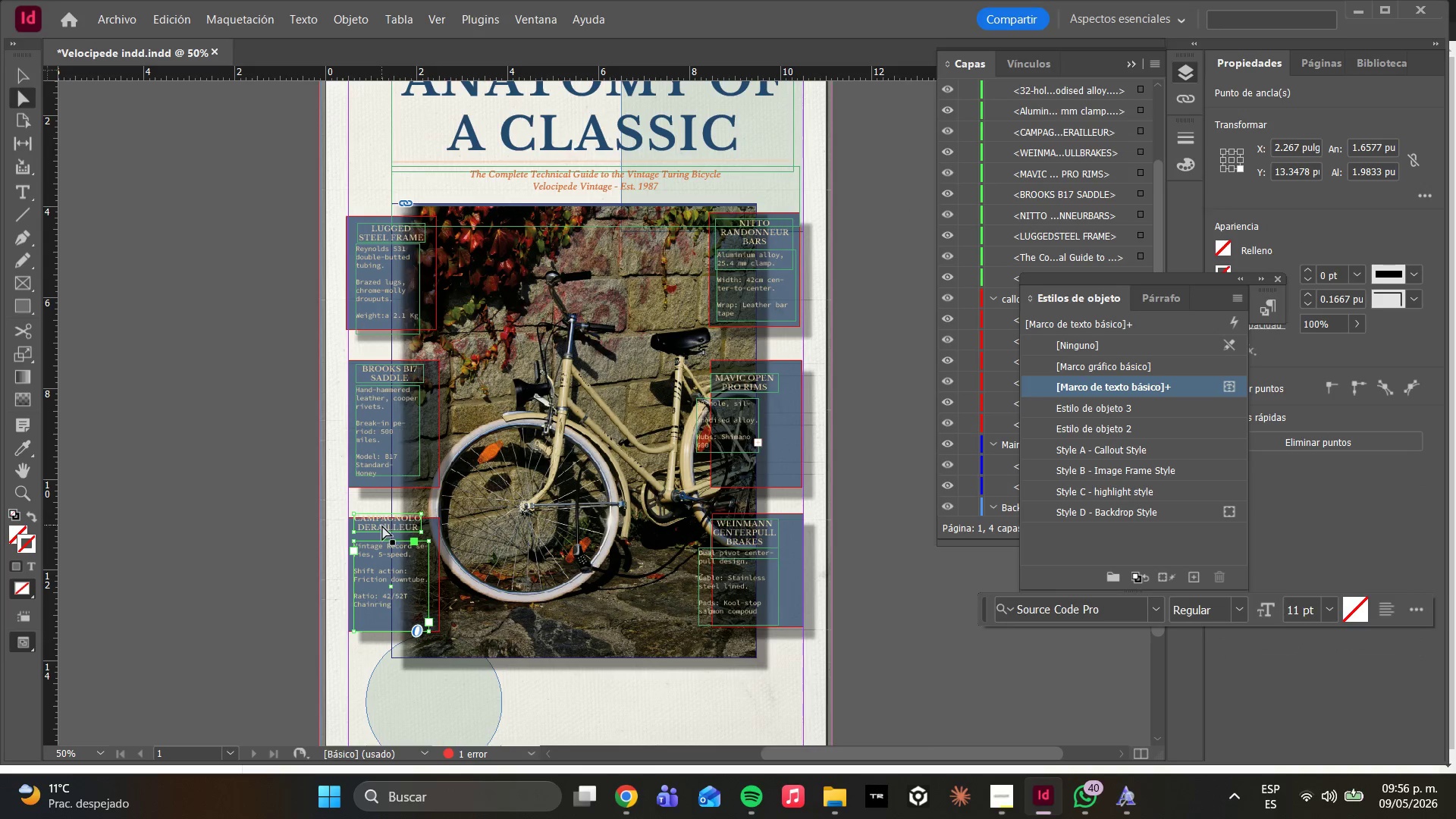 
left_click_drag(start_coordinate=[379, 520], to_coordinate=[379, 532])
 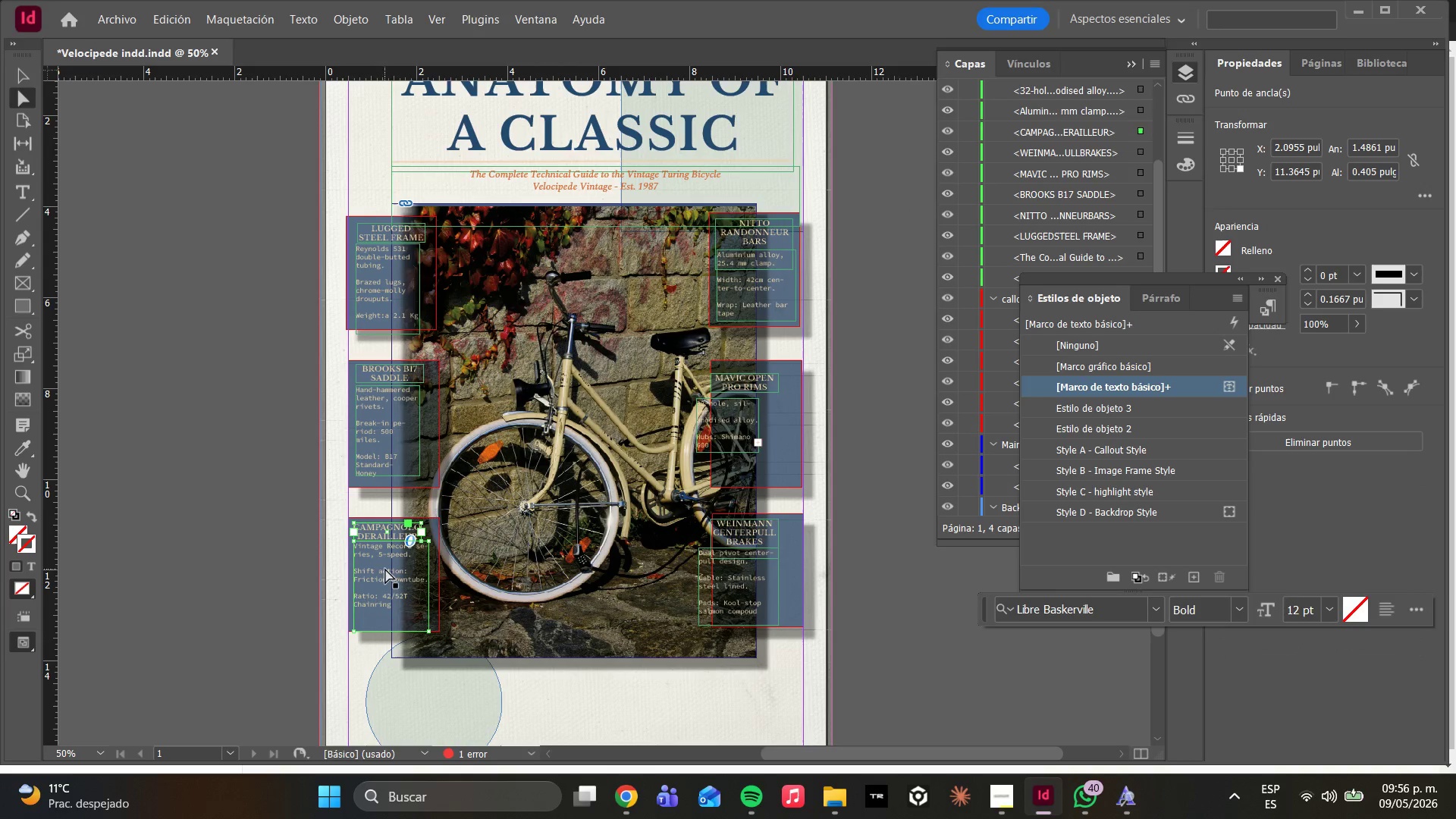 
left_click_drag(start_coordinate=[374, 532], to_coordinate=[380, 532])
 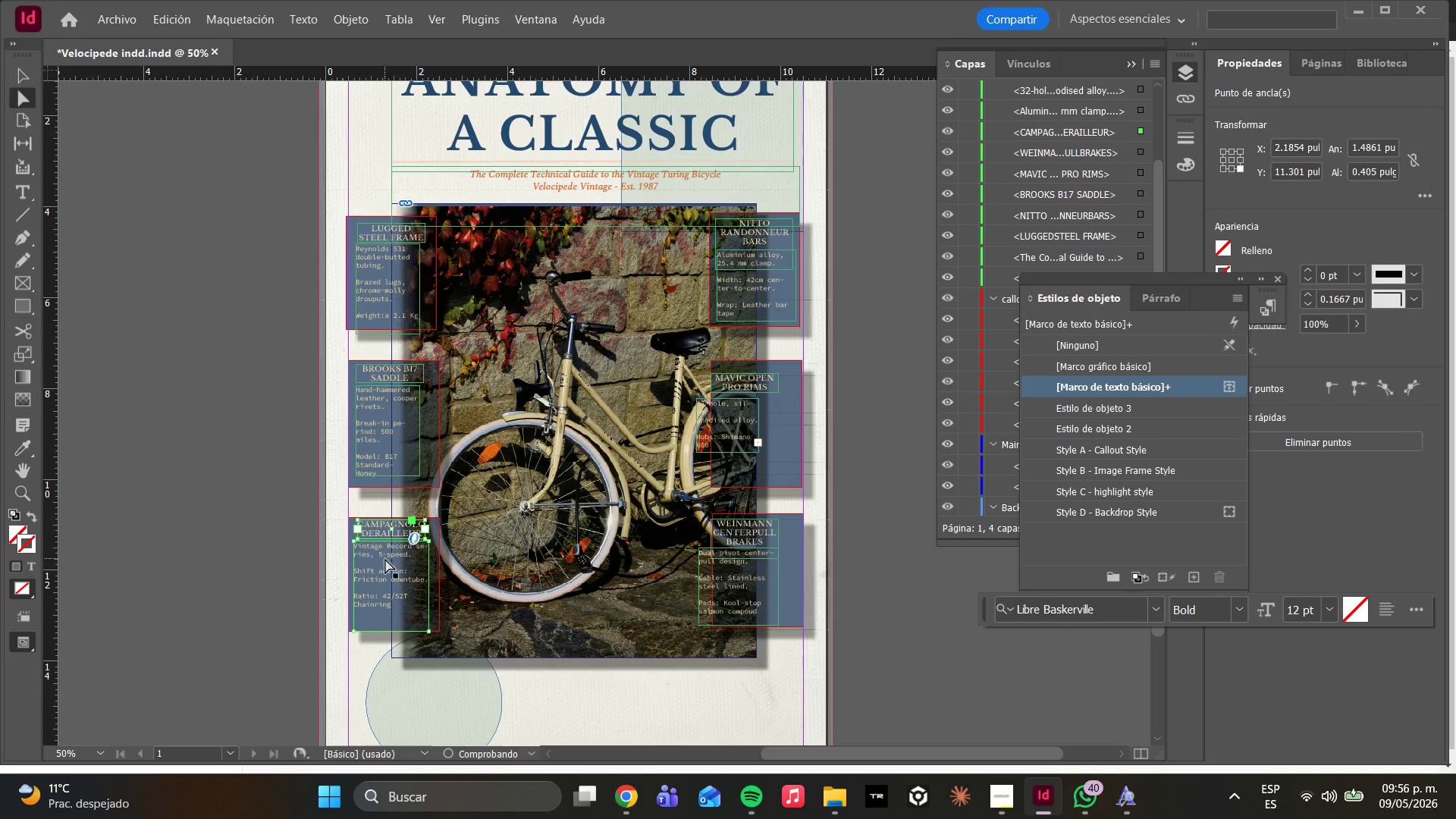 
left_click([386, 571])
 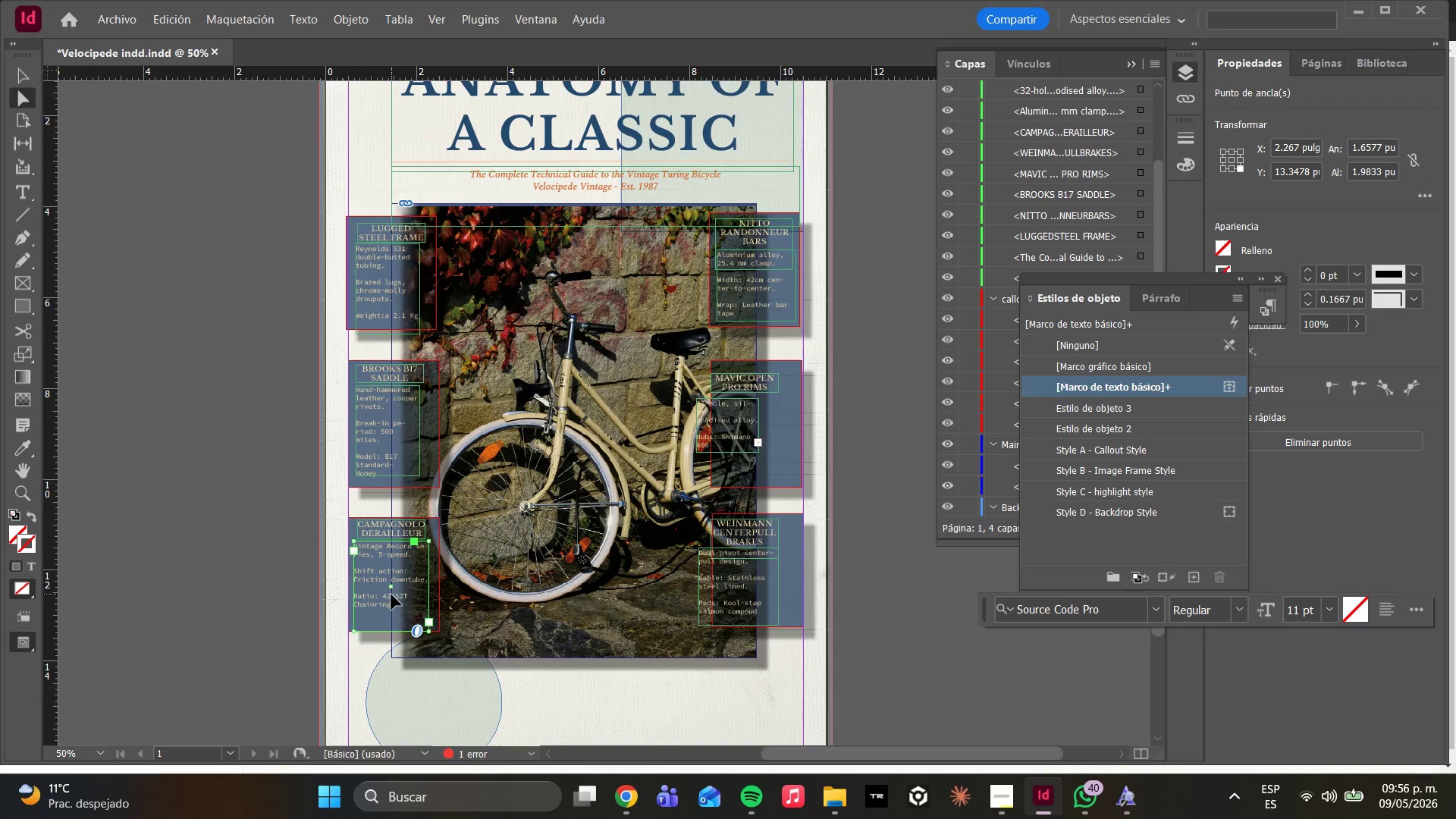 
left_click([457, 593])
 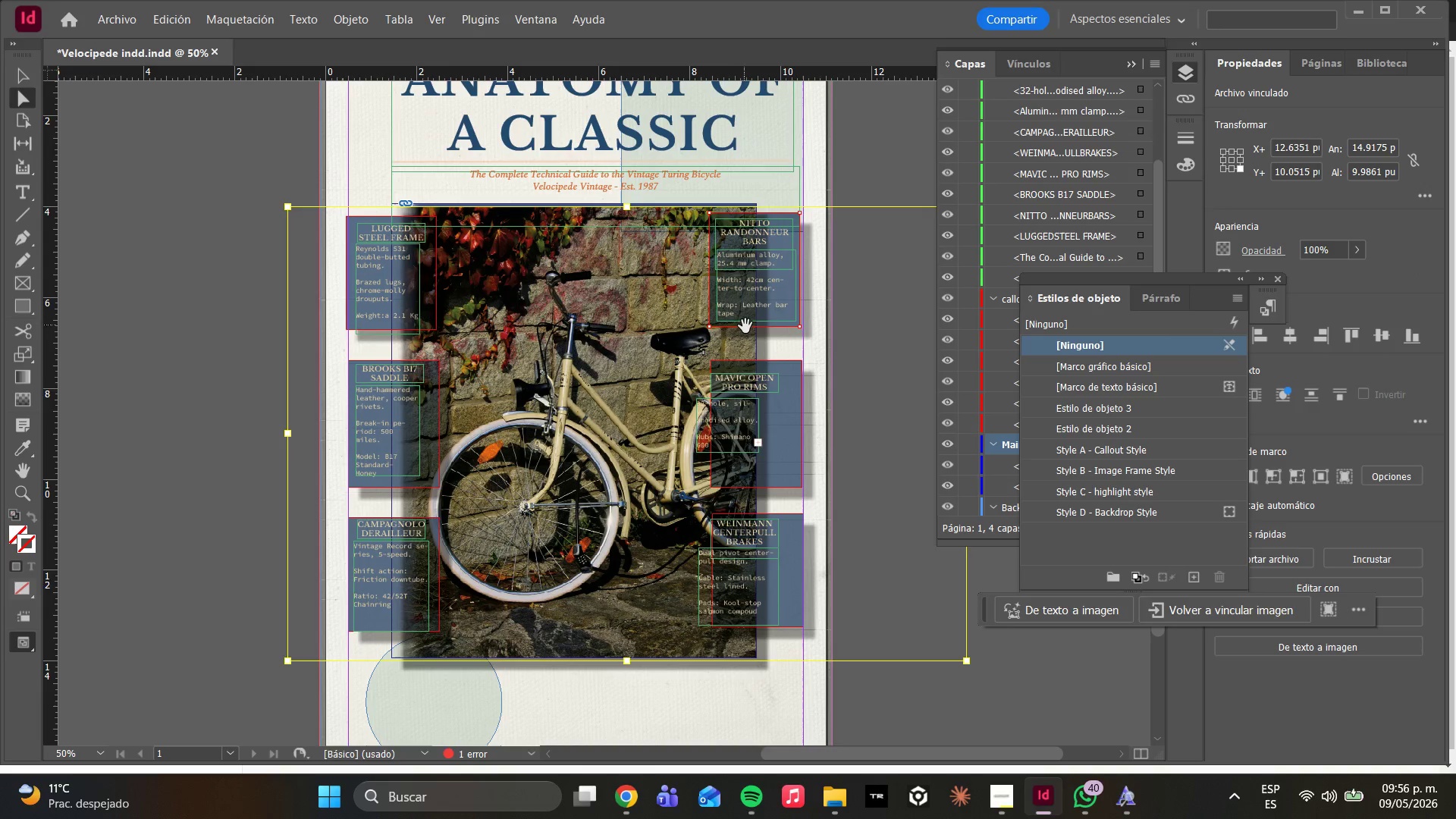 
left_click([720, 449])
 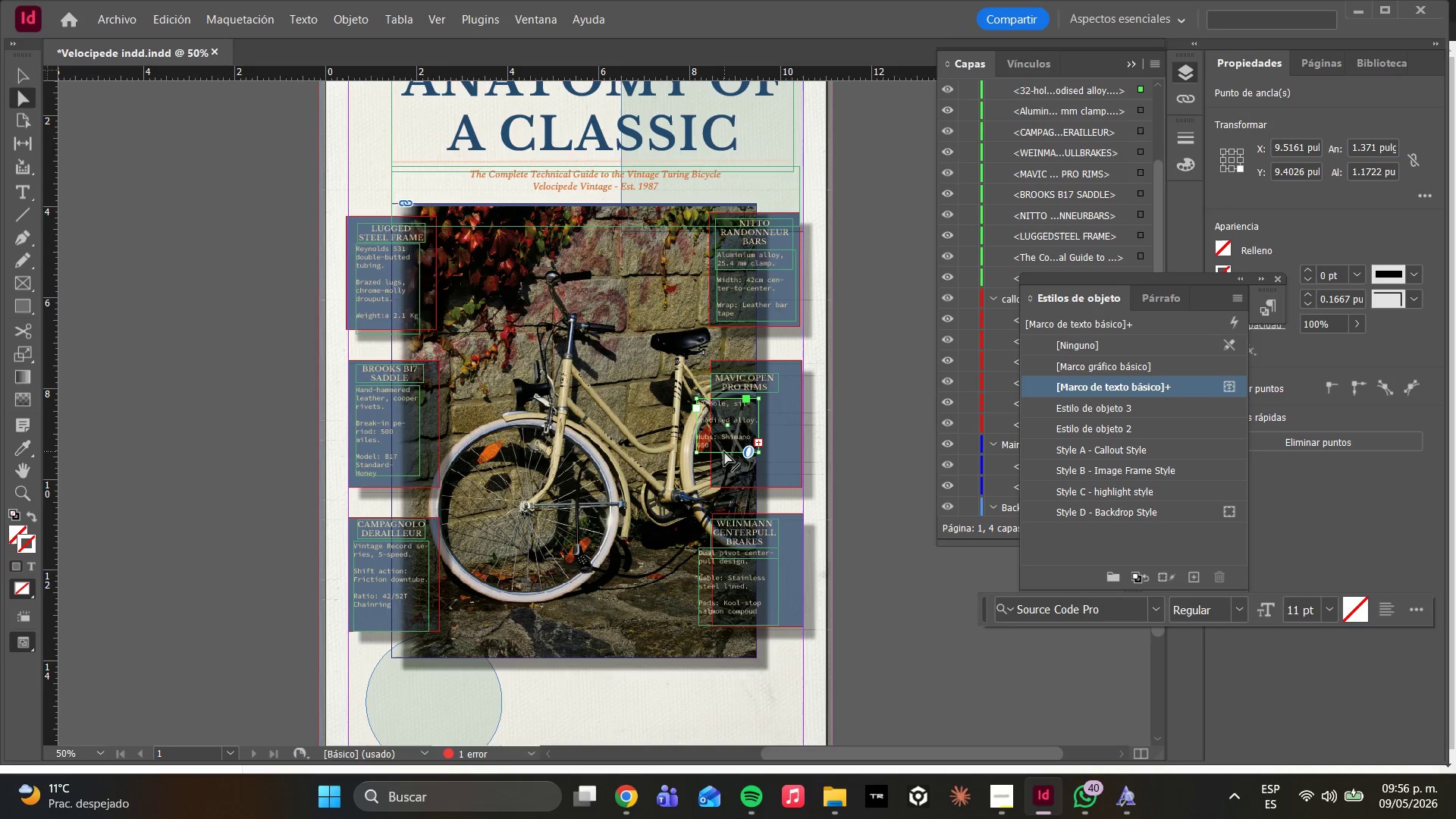 
left_click_drag(start_coordinate=[724, 451], to_coordinate=[728, 476])
 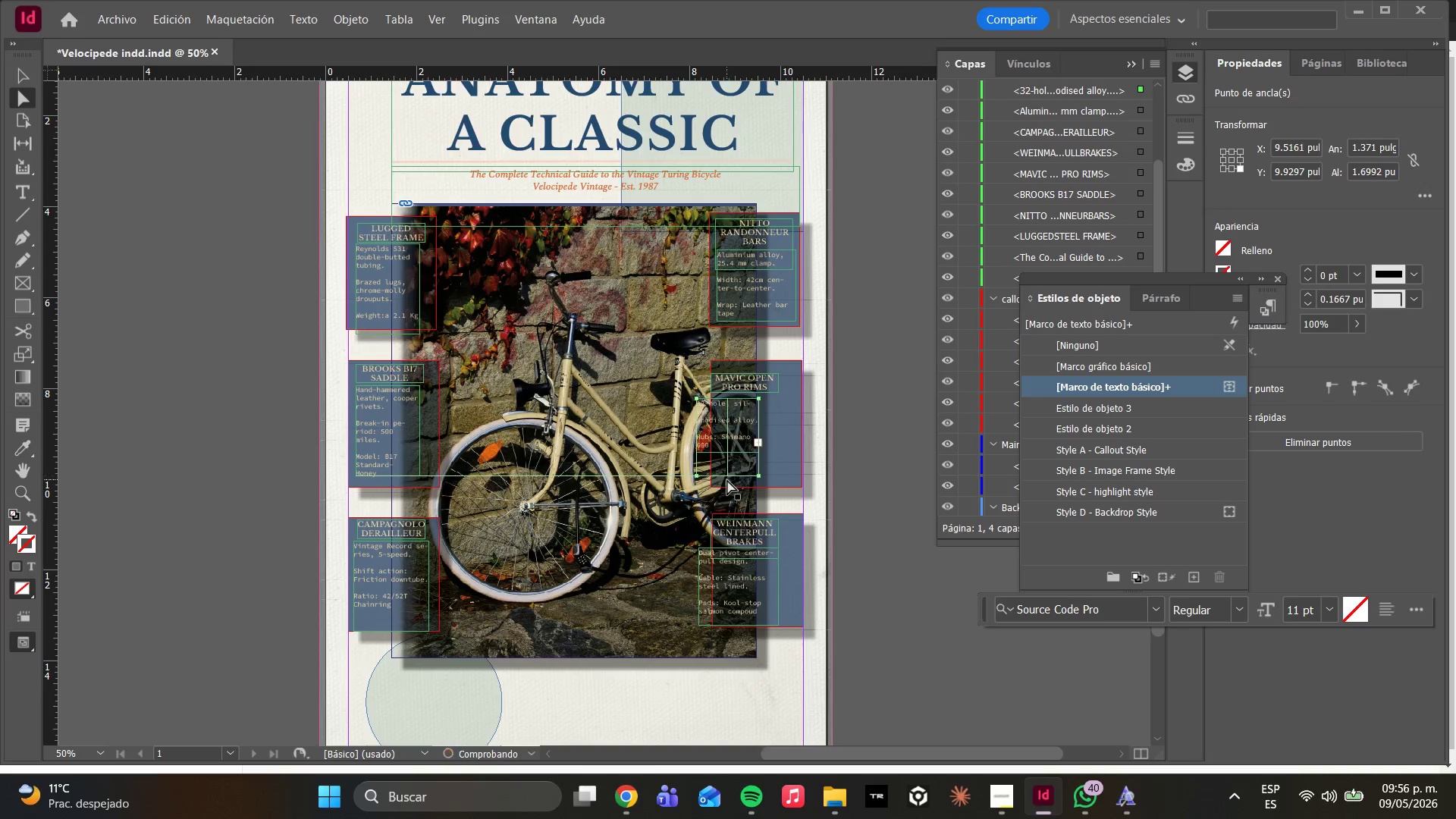 
hold_key(key=ShiftLeft, duration=1.05)
 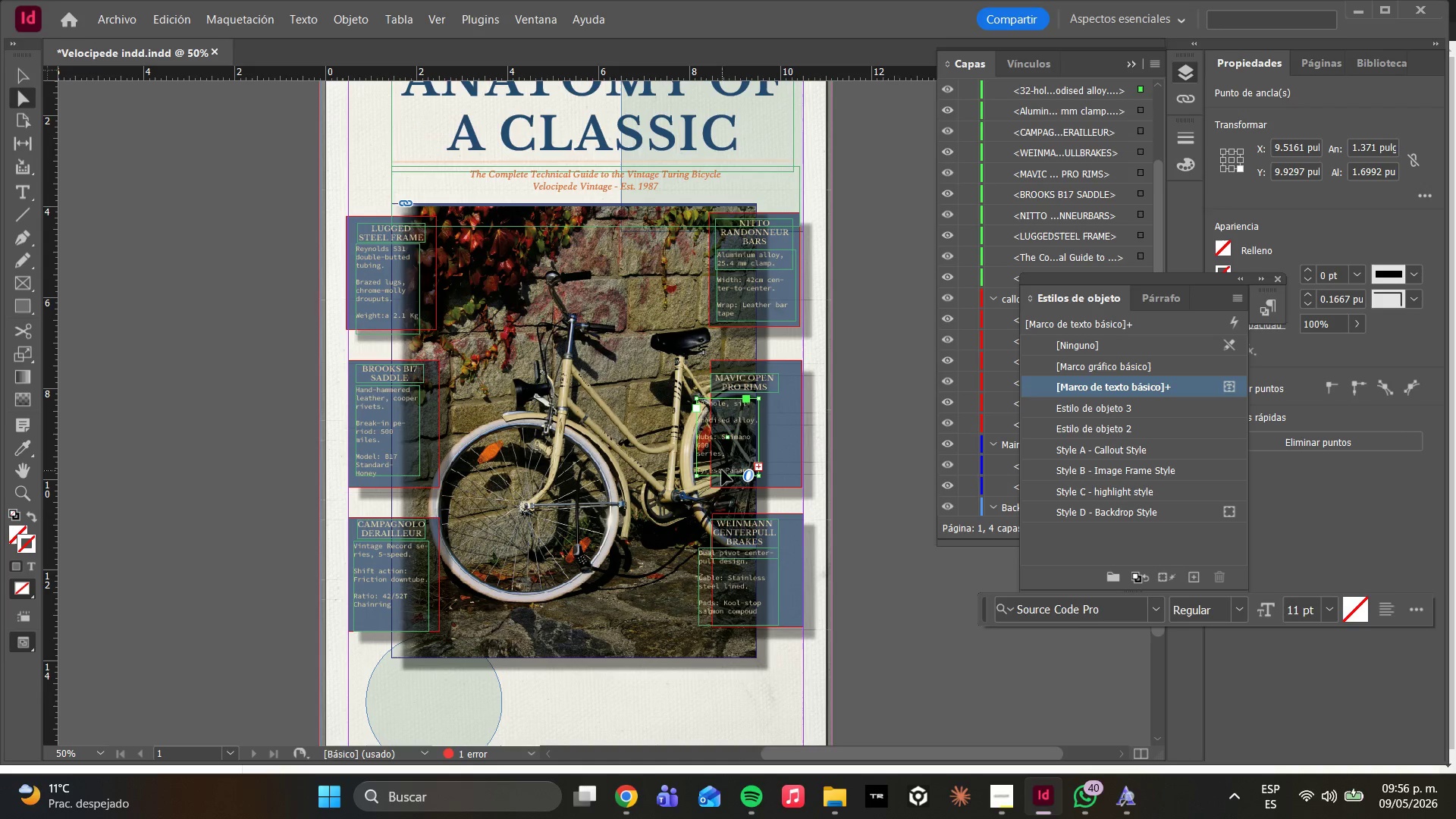 
left_click_drag(start_coordinate=[723, 475], to_coordinate=[723, 501])
 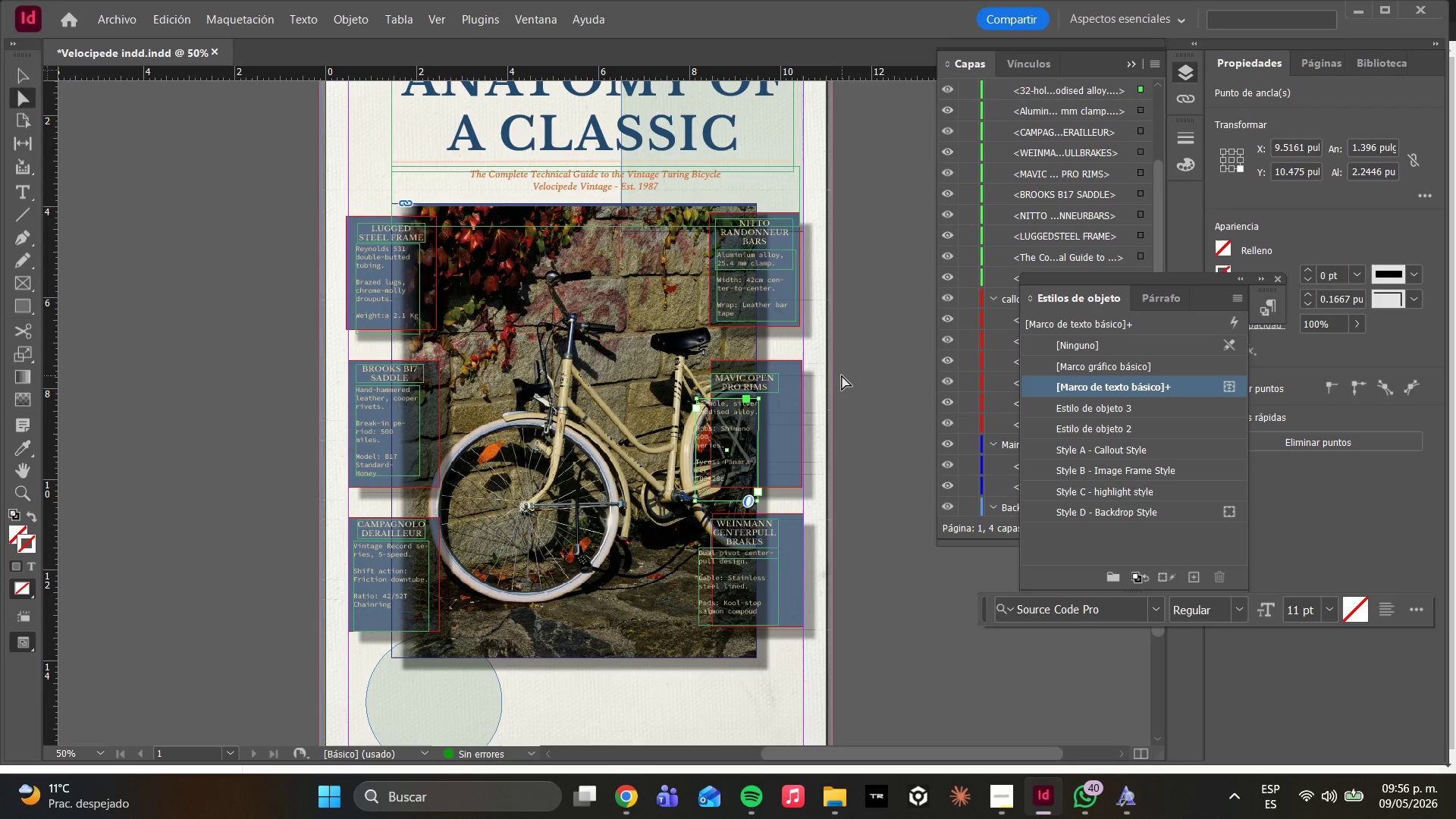 
left_click_drag(start_coordinate=[723, 445], to_coordinate=[755, 441])
 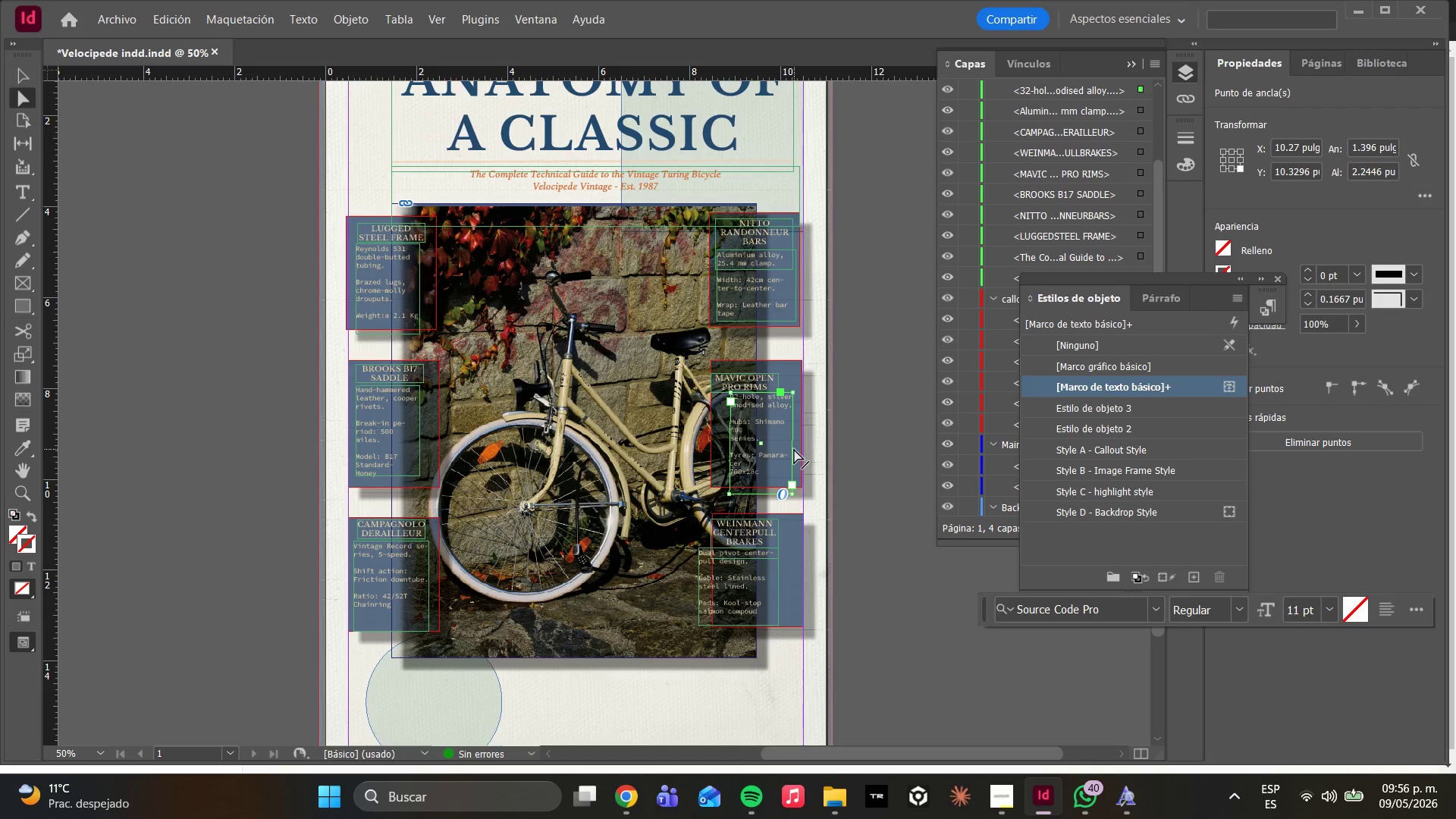 
left_click_drag(start_coordinate=[794, 449], to_coordinate=[814, 449])
 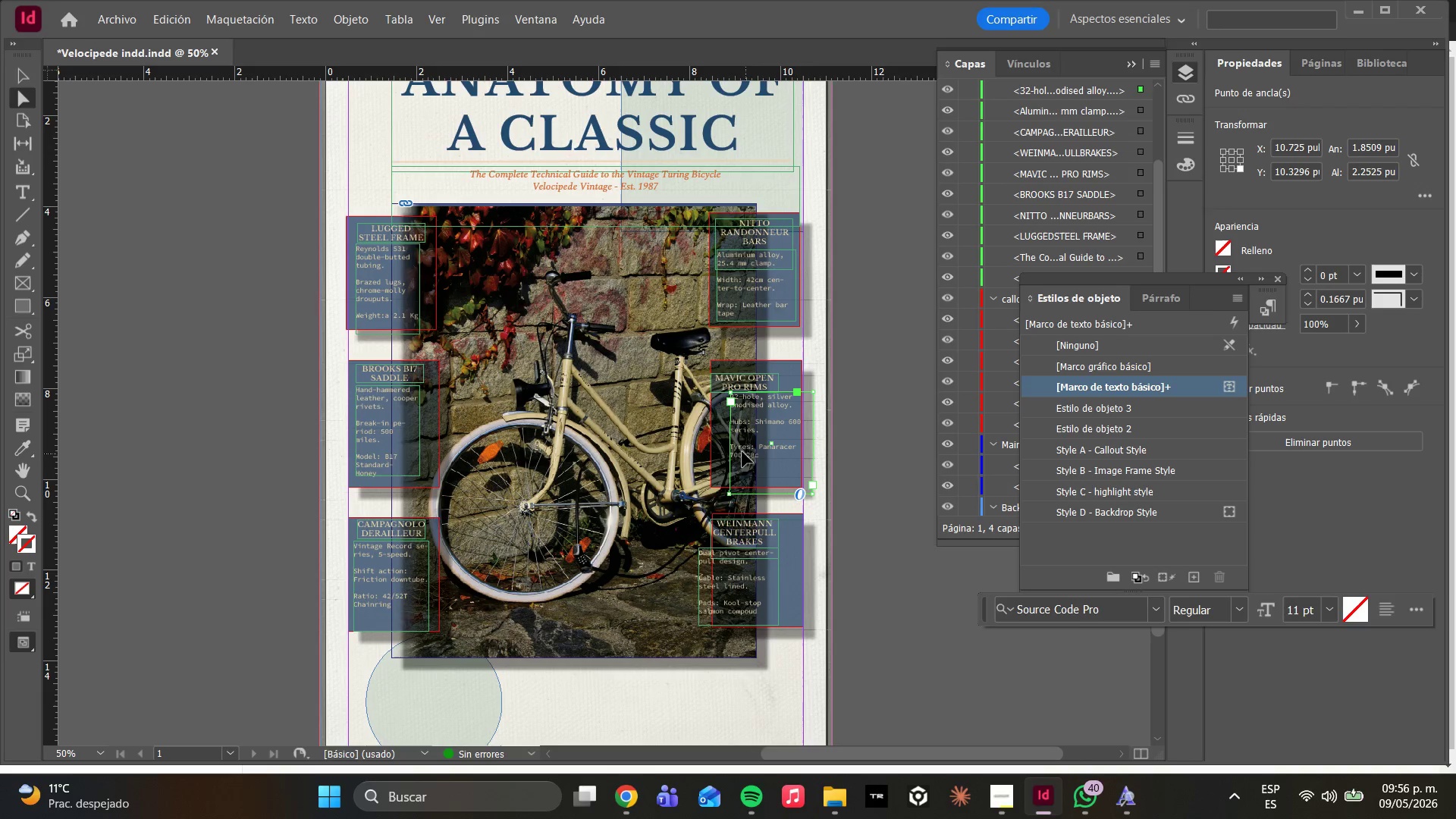 
left_click_drag(start_coordinate=[742, 452], to_coordinate=[726, 450])
 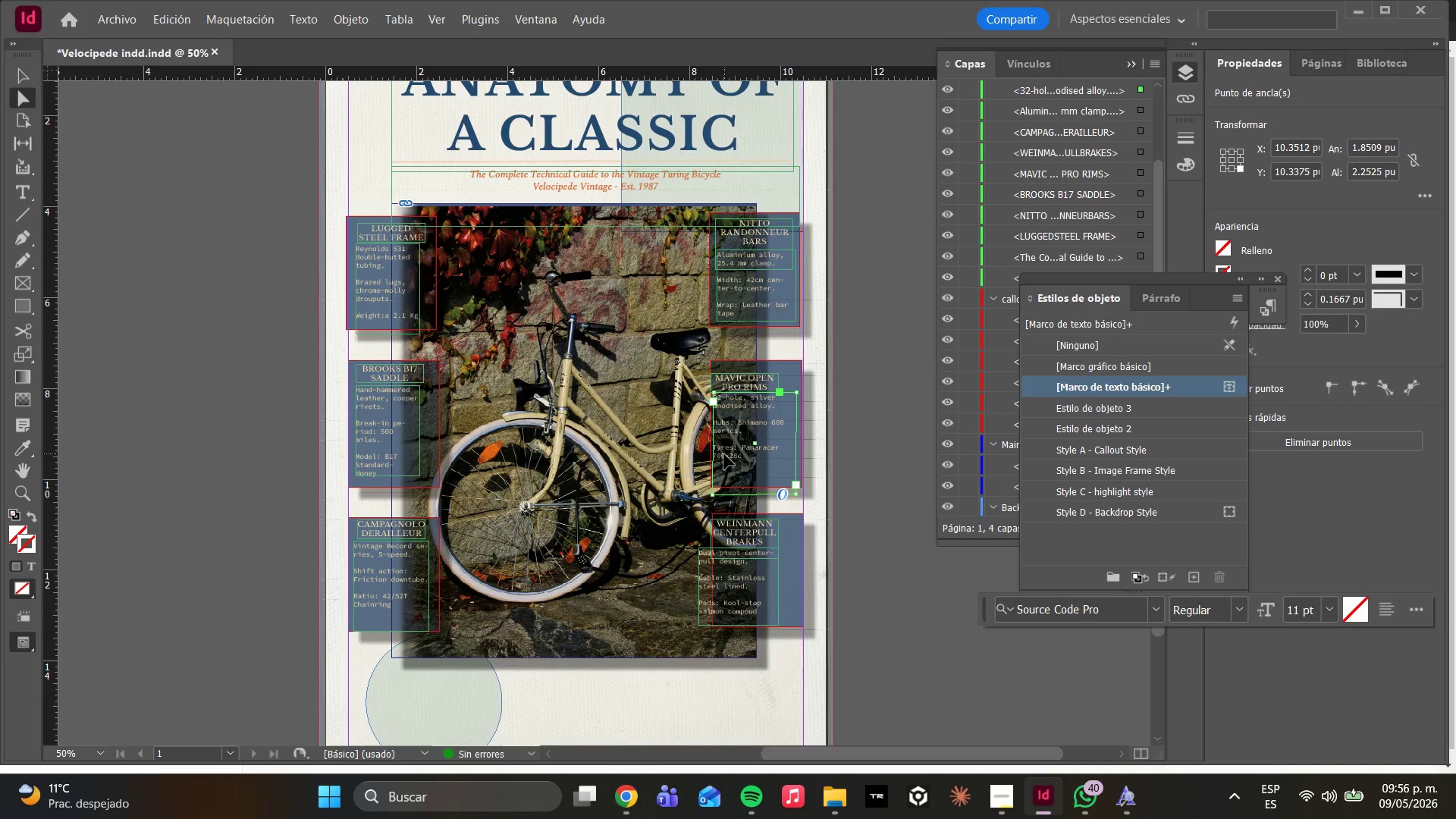 
left_click_drag(start_coordinate=[724, 454], to_coordinate=[730, 454])
 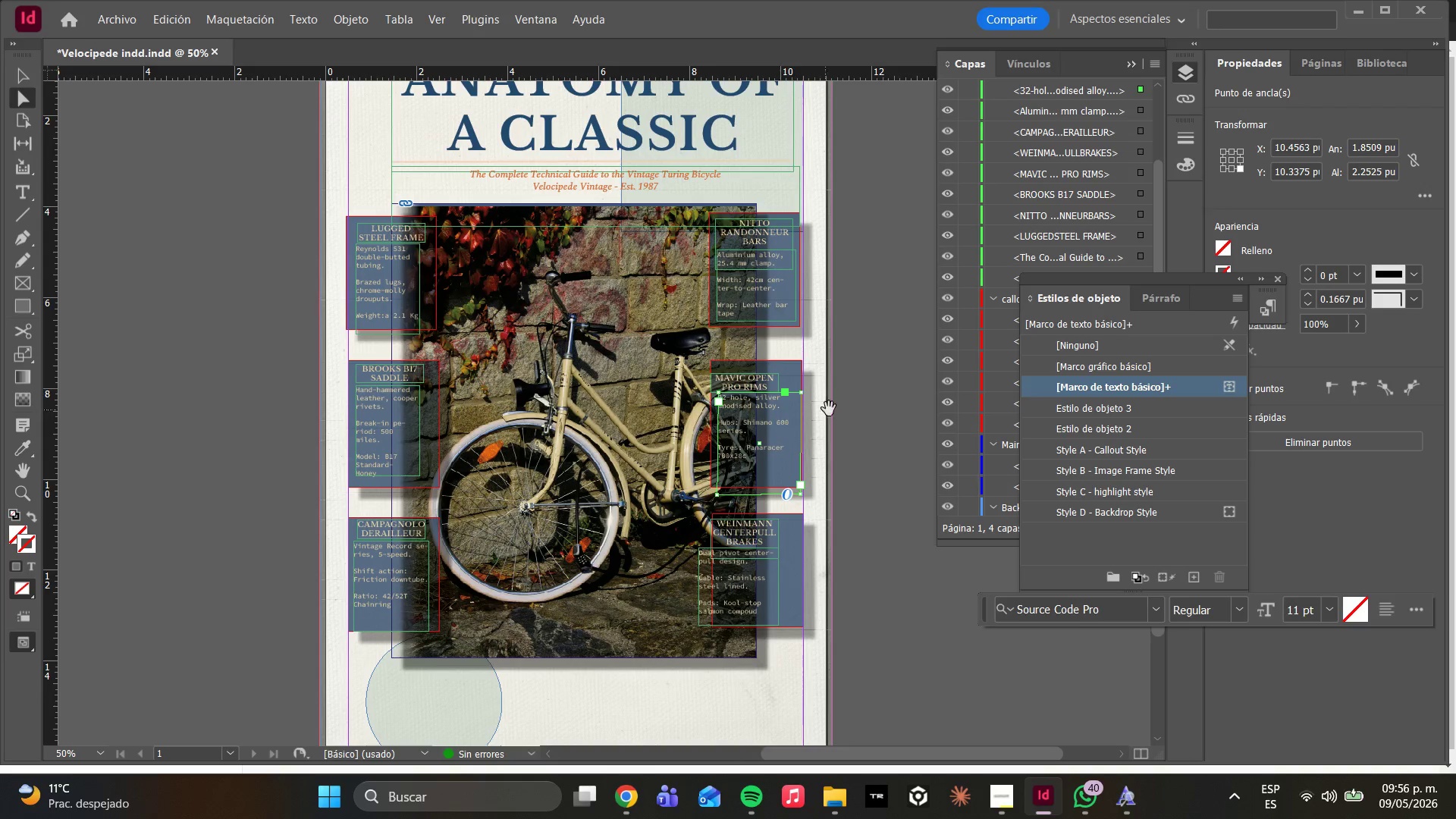 
left_click([856, 391])
 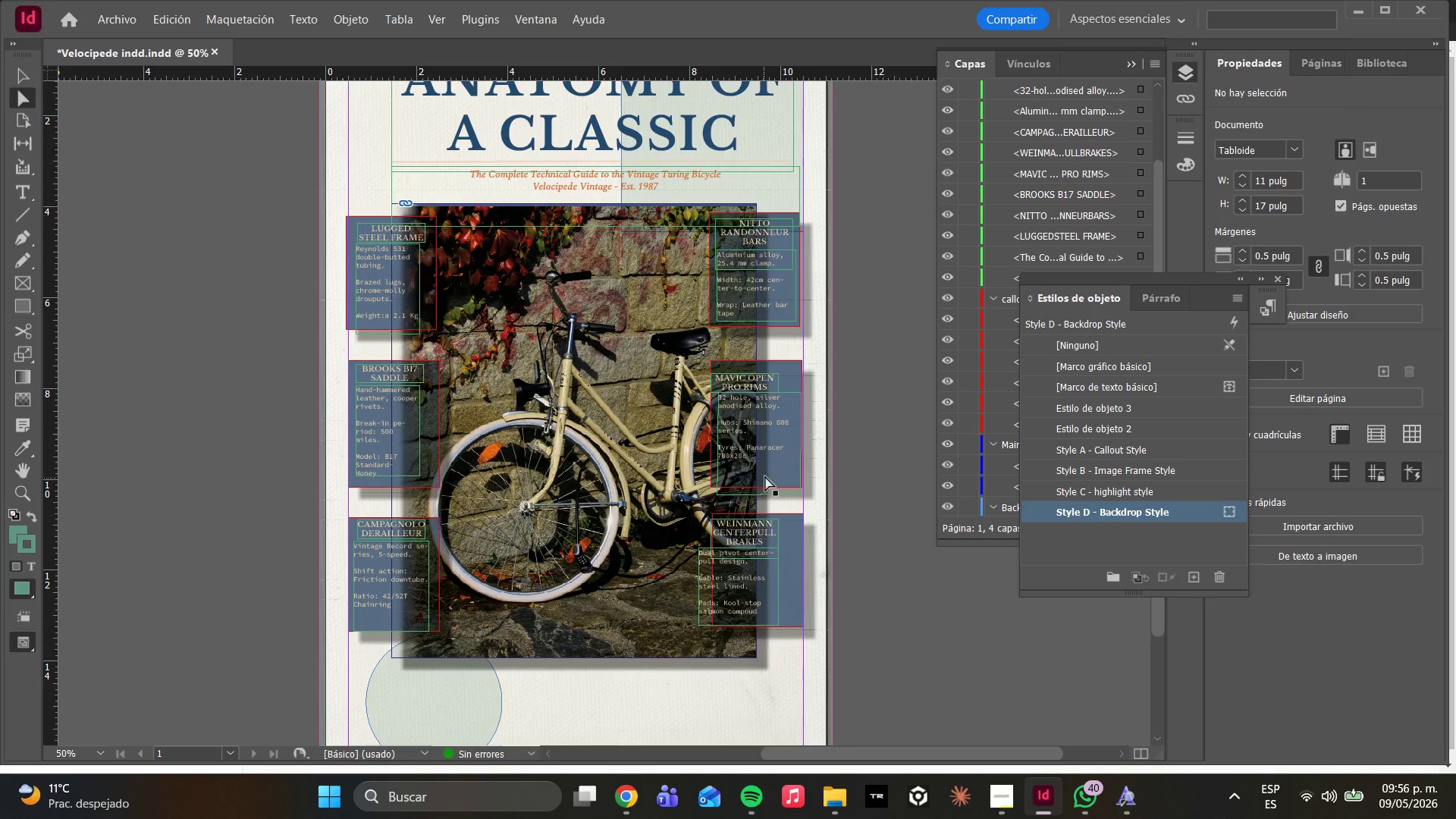 
left_click([736, 490])
 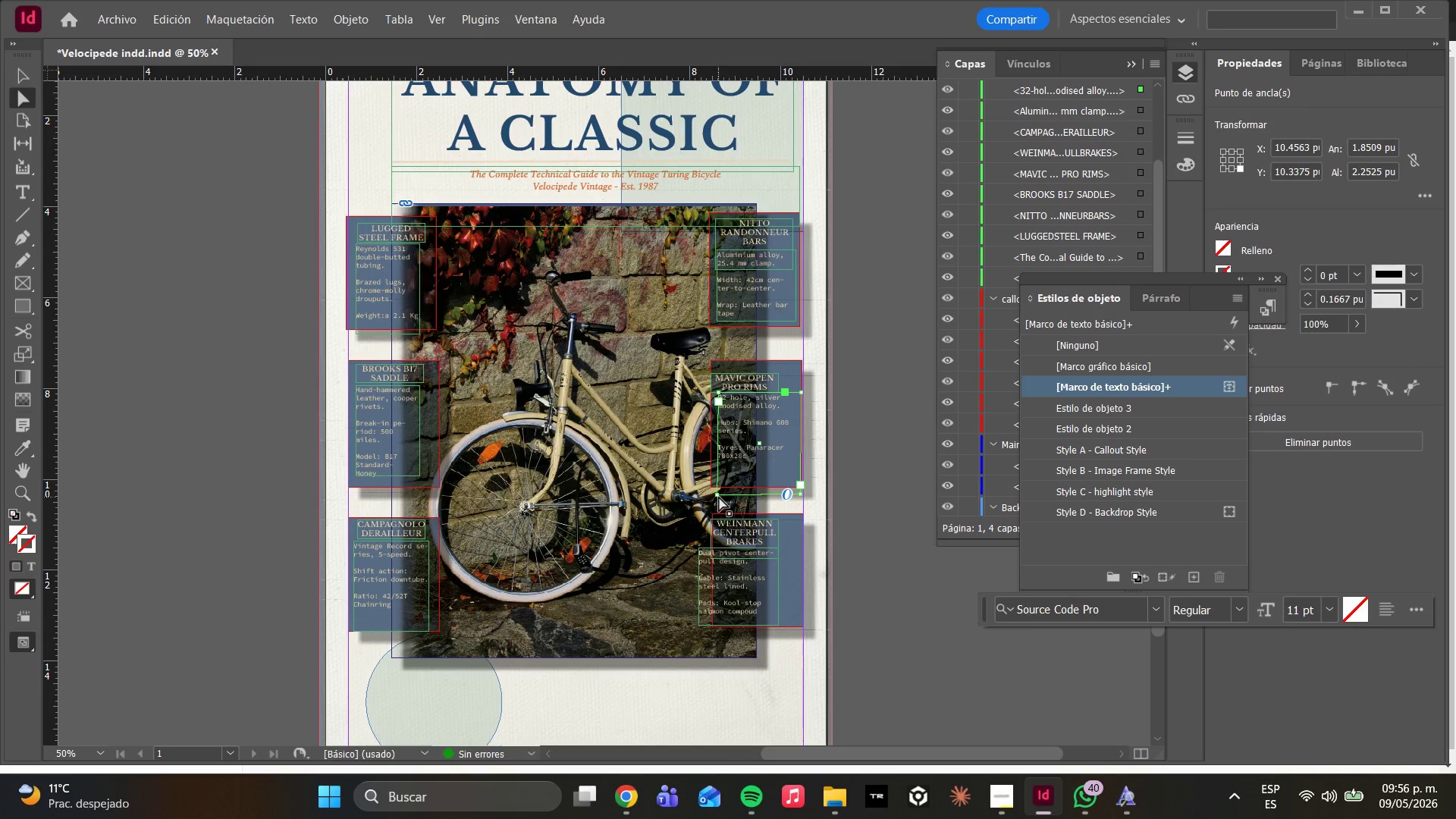 
left_click_drag(start_coordinate=[719, 494], to_coordinate=[719, 489])
 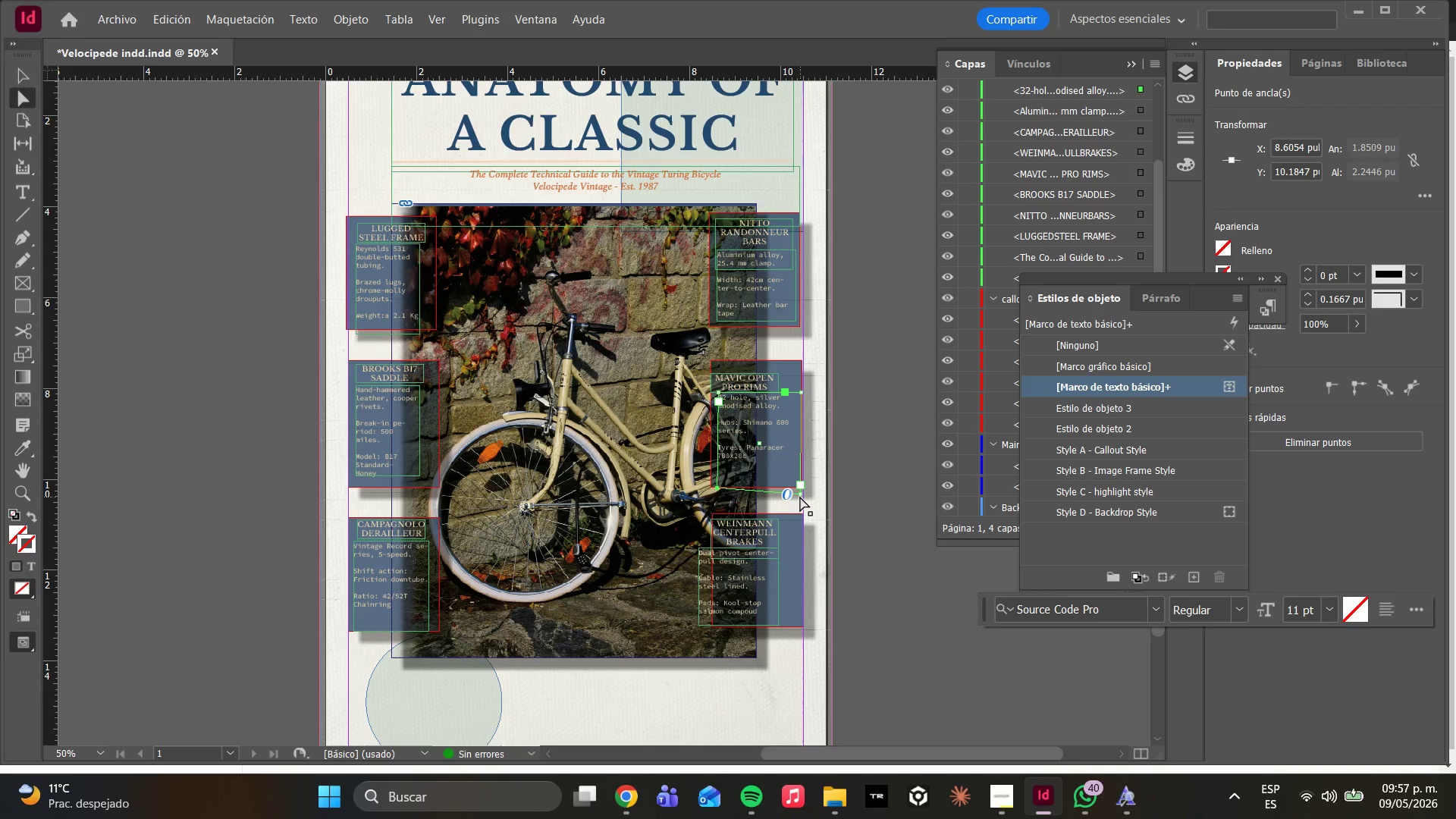 
left_click_drag(start_coordinate=[800, 496], to_coordinate=[800, 489])
 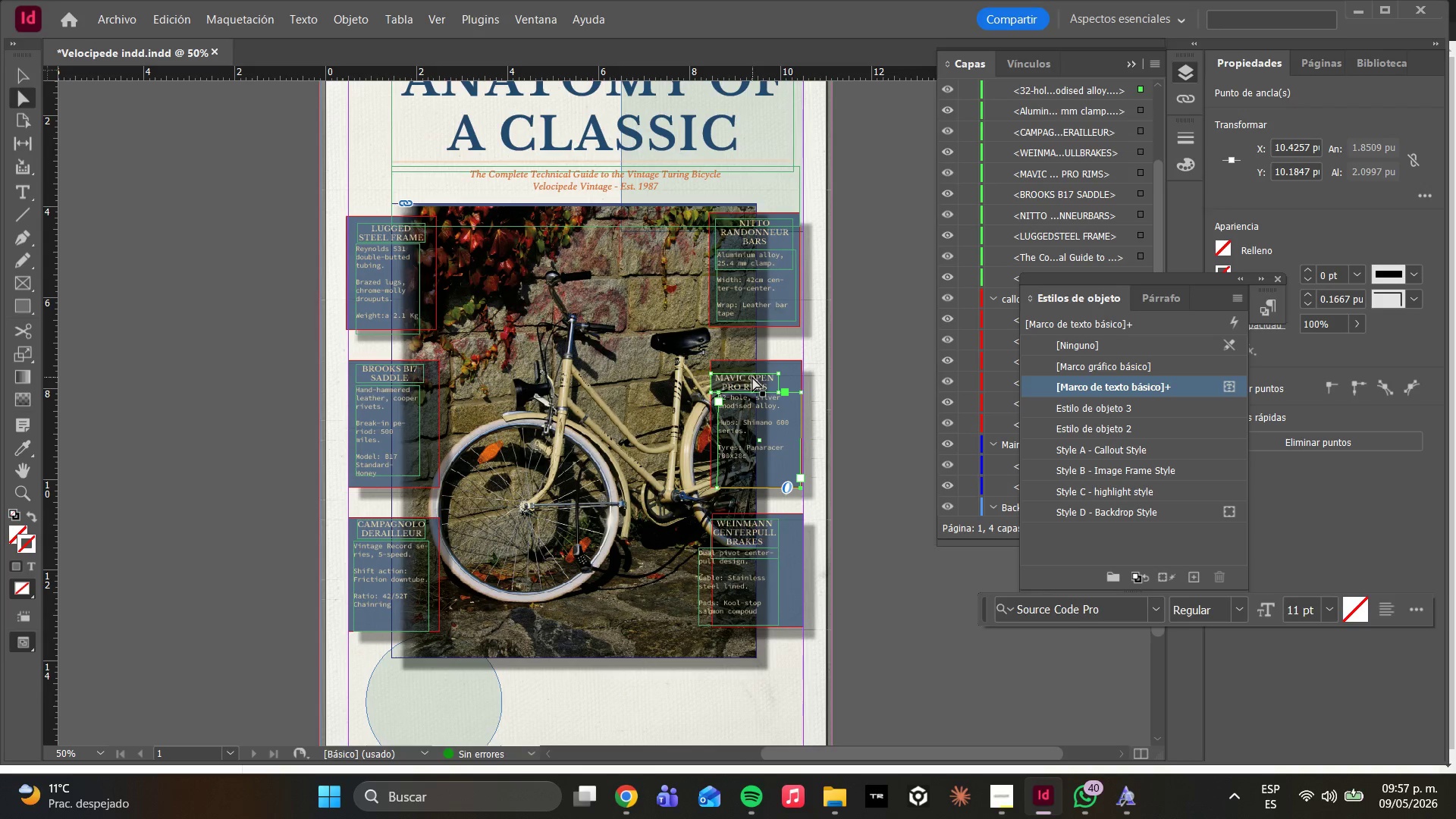 
left_click_drag(start_coordinate=[745, 382], to_coordinate=[753, 376])
 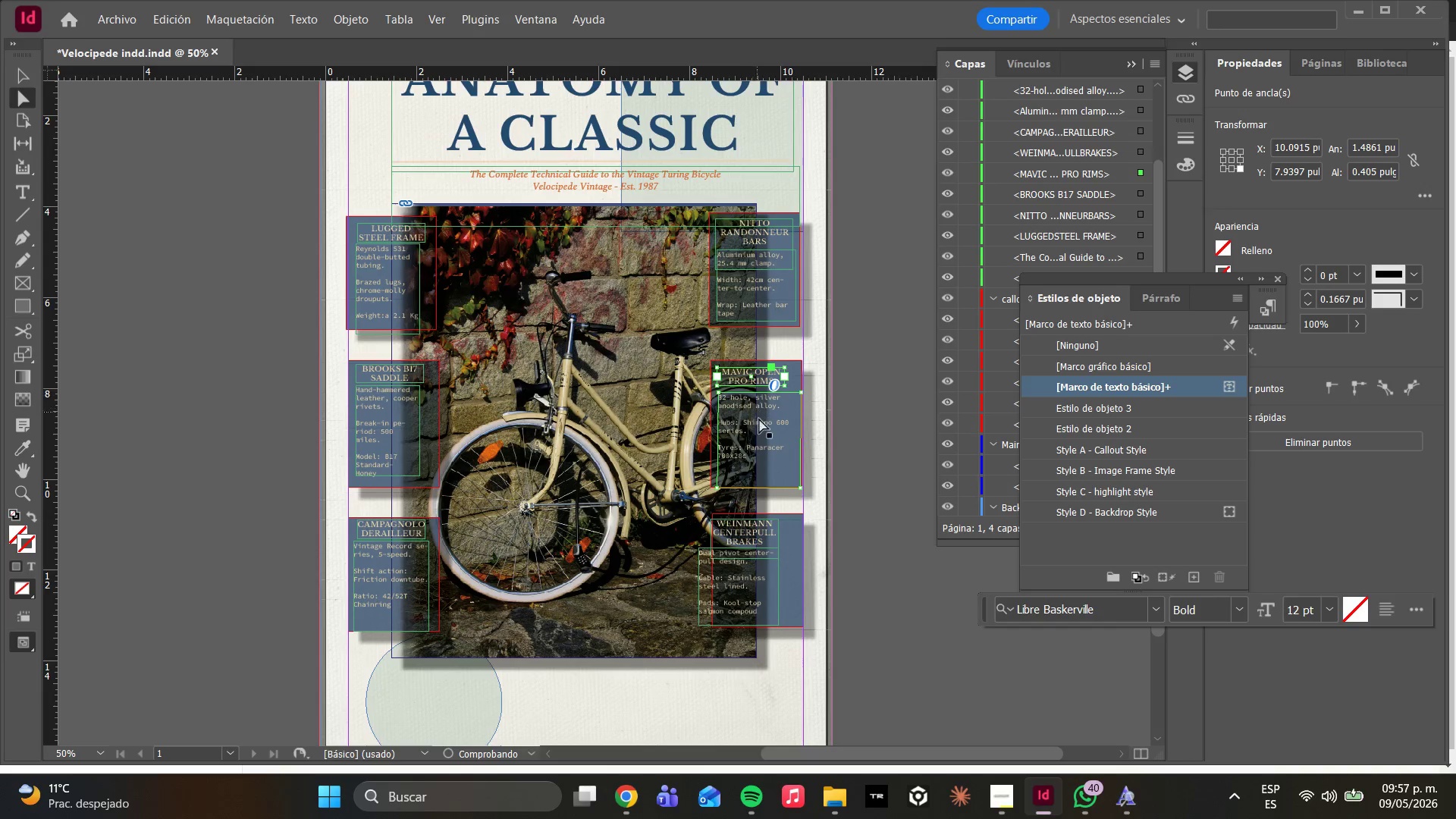 
left_click([759, 421])
 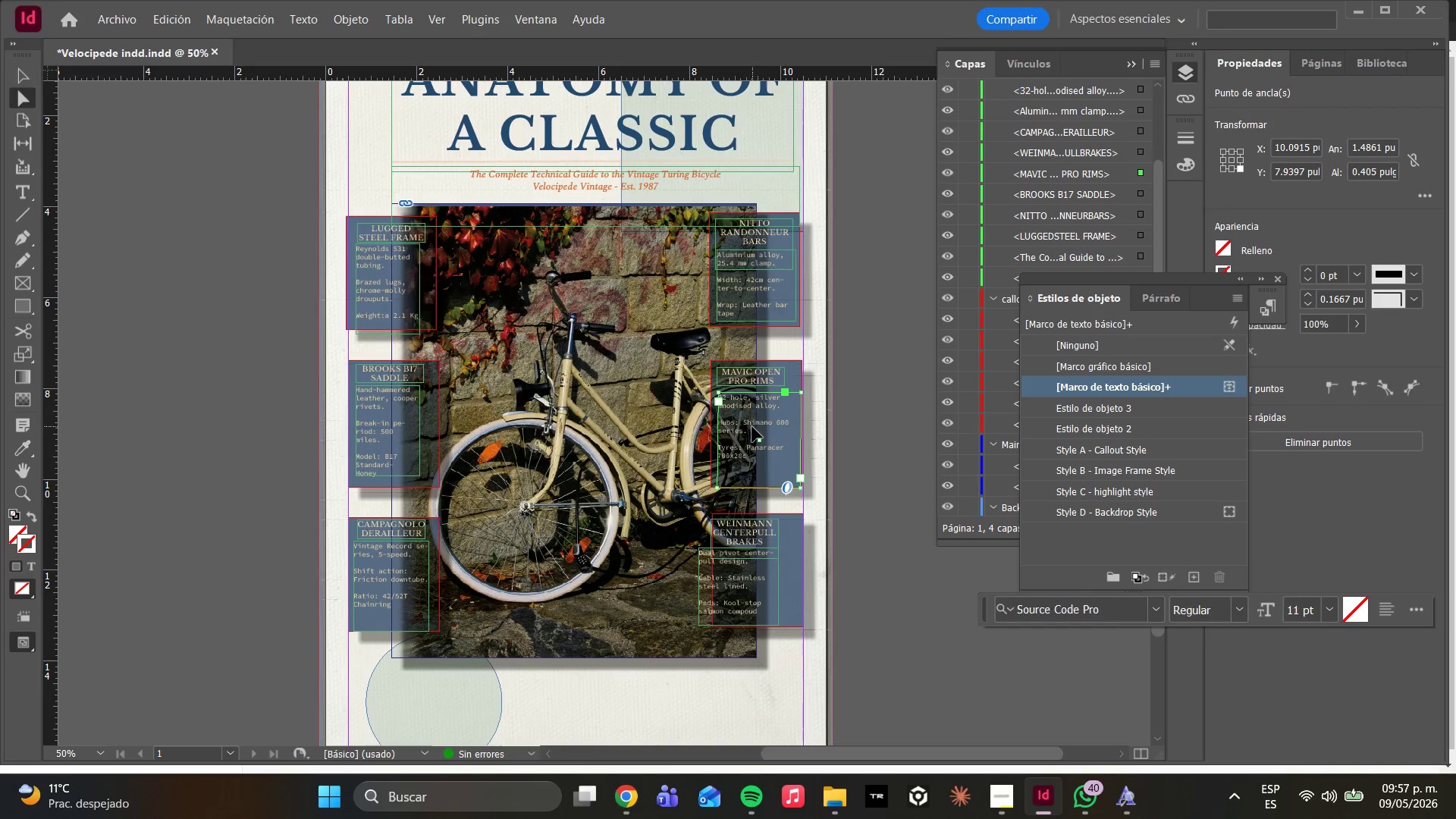 
left_click_drag(start_coordinate=[752, 427], to_coordinate=[753, 422])
 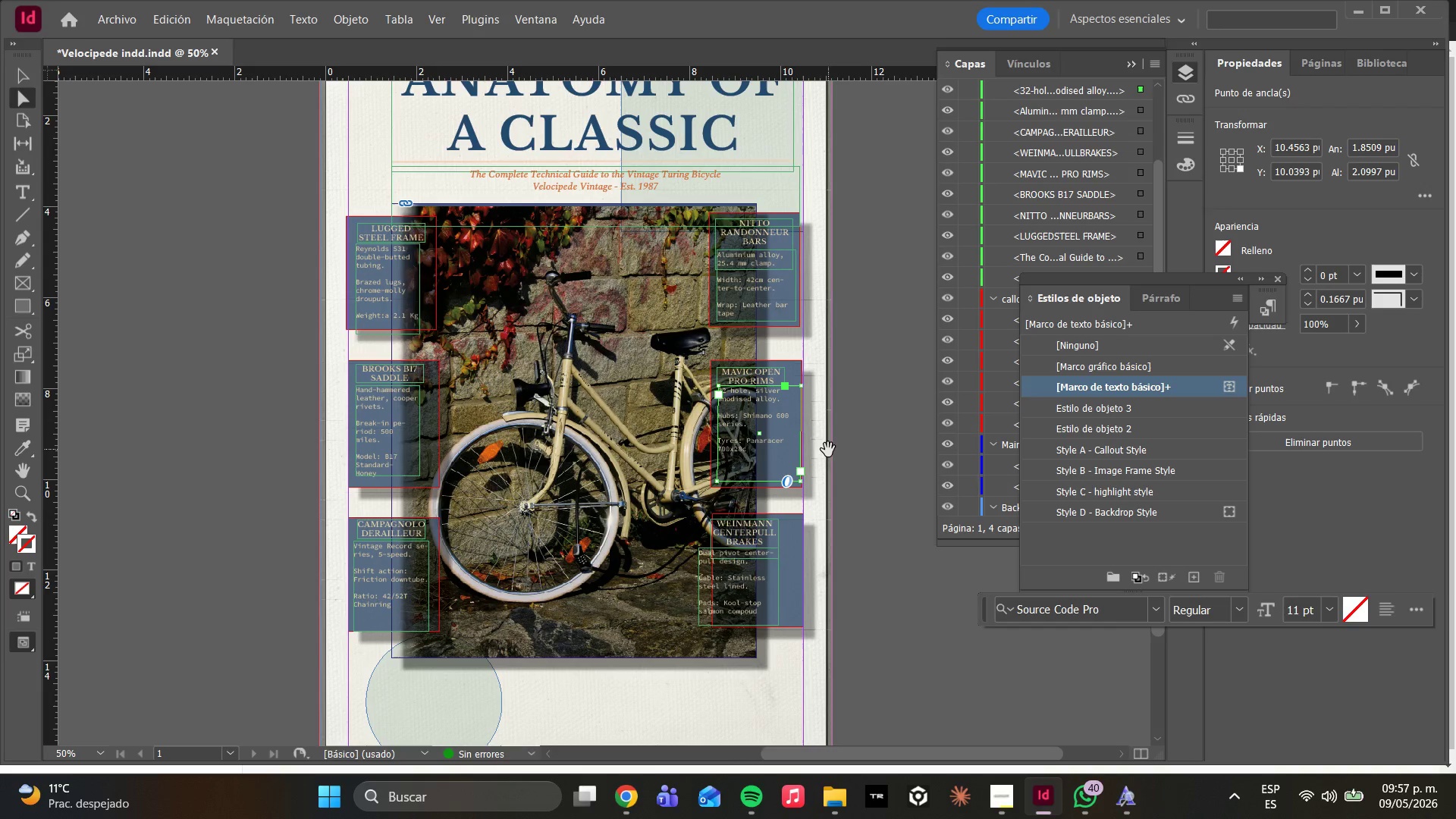 
left_click([842, 440])
 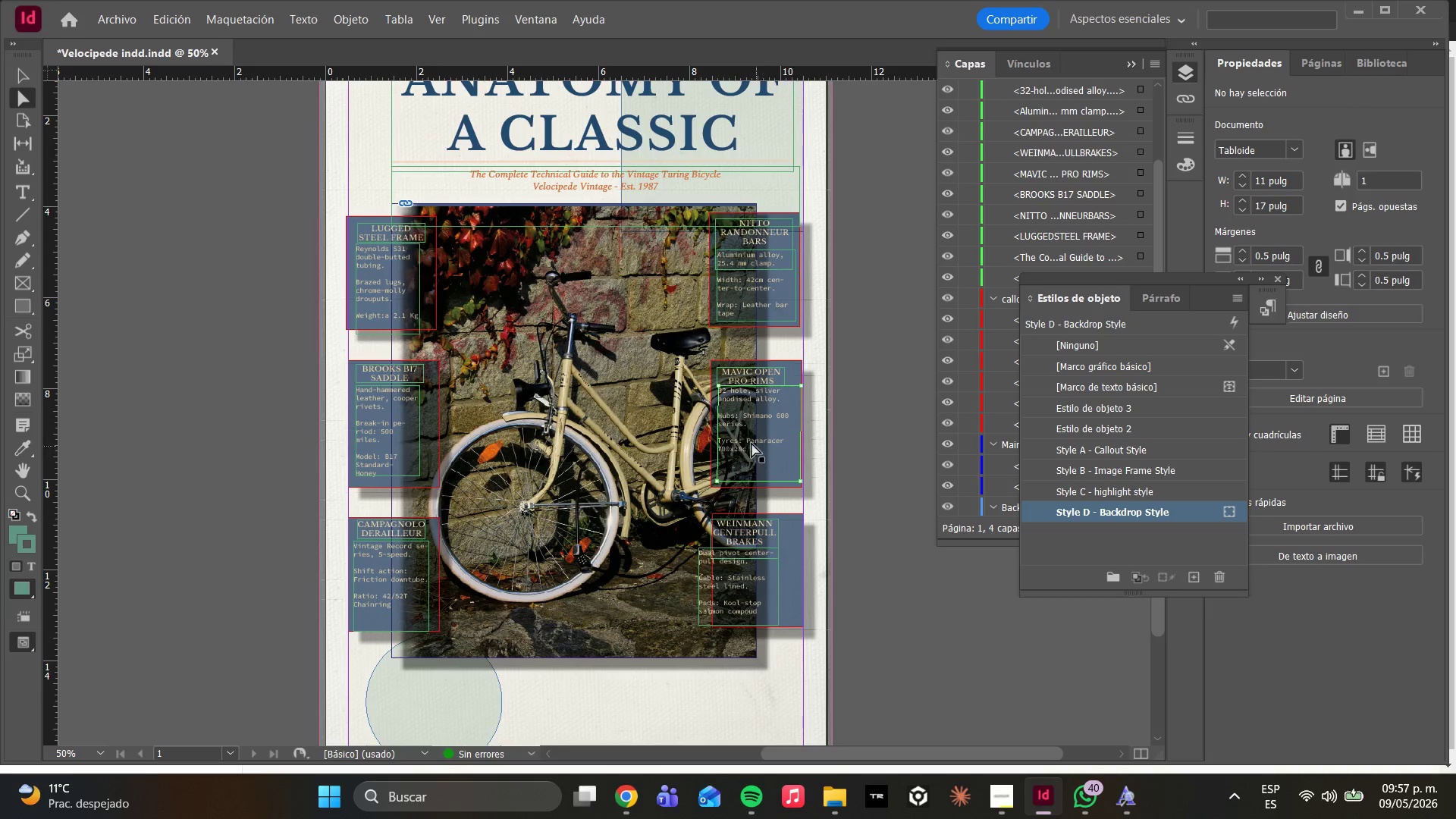 
left_click_drag(start_coordinate=[742, 433], to_coordinate=[742, 439])
 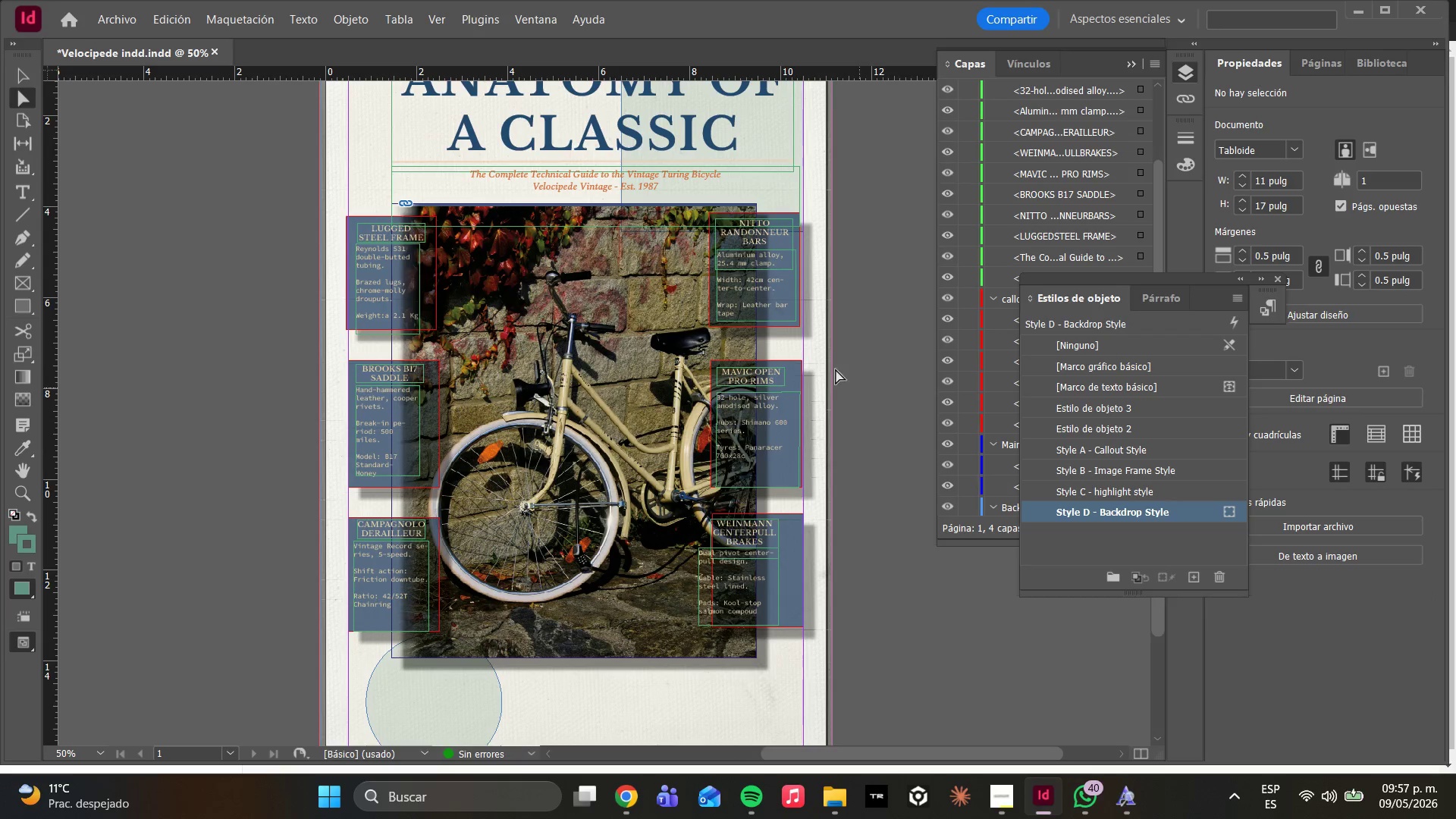 
scroll: coordinate [649, 495], scroll_direction: down, amount: 2.0
 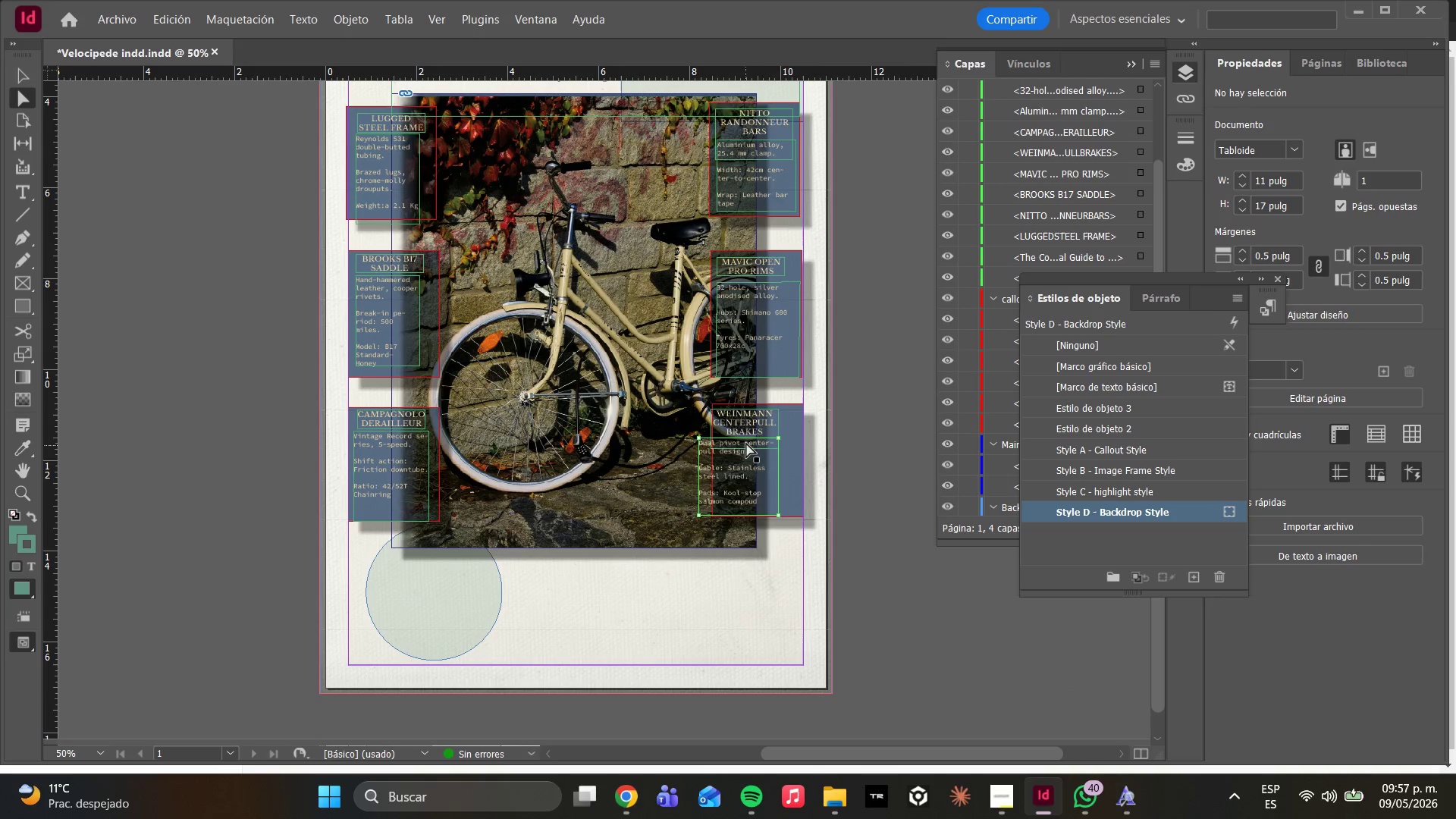 
left_click_drag(start_coordinate=[742, 418], to_coordinate=[758, 415])
 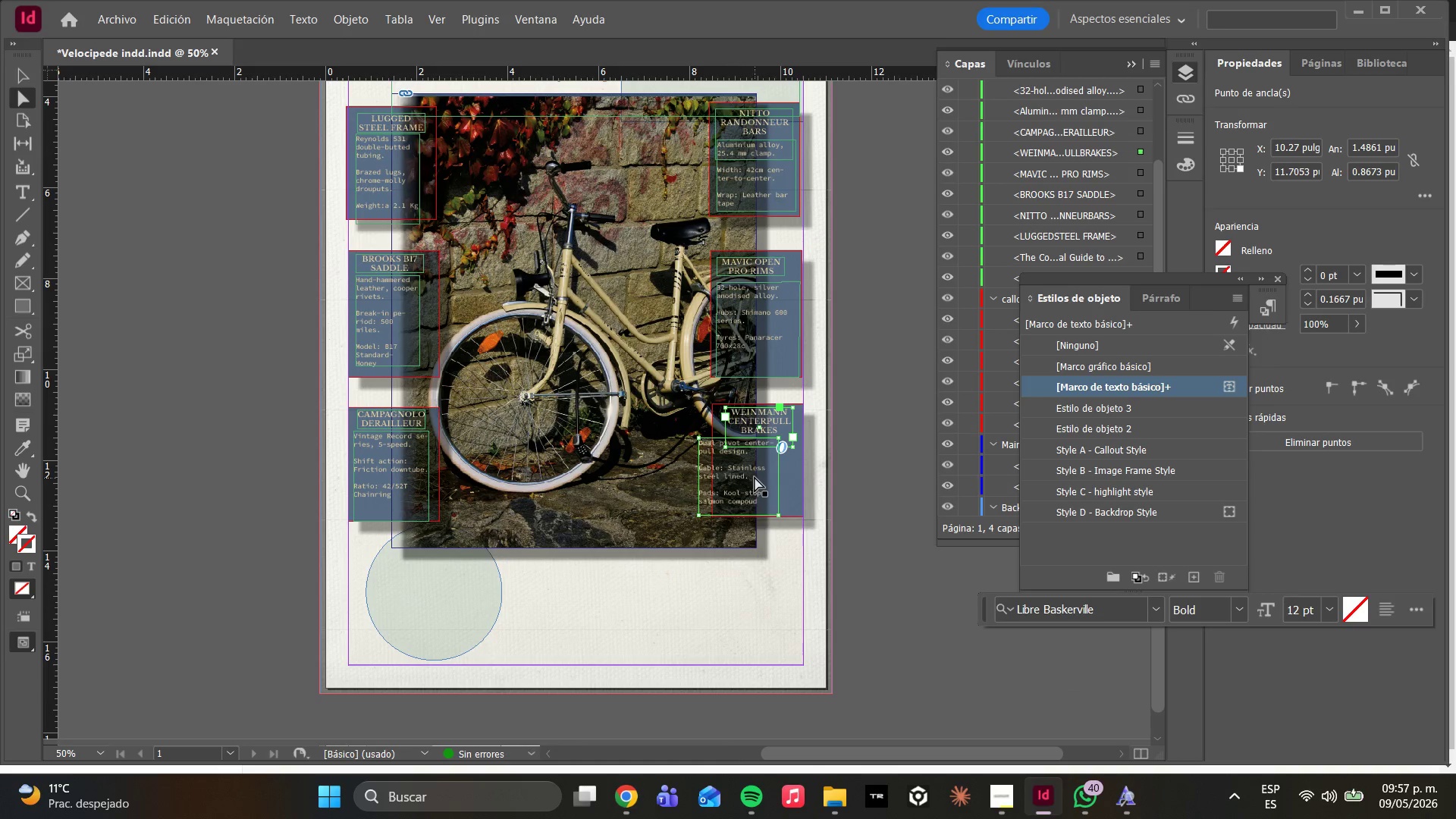 
left_click_drag(start_coordinate=[734, 471], to_coordinate=[752, 472])
 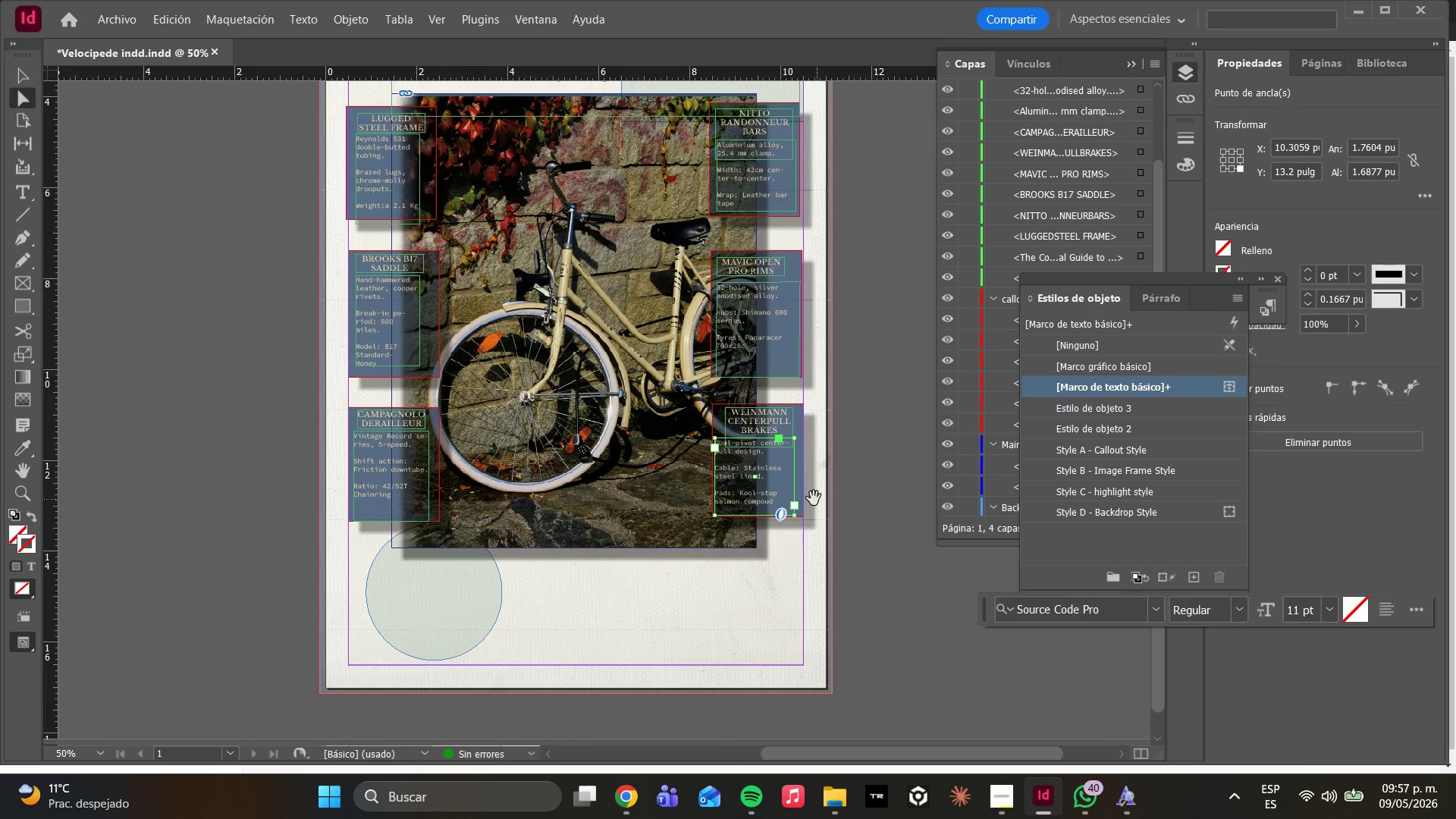 
left_click_drag(start_coordinate=[736, 485], to_coordinate=[740, 484])
 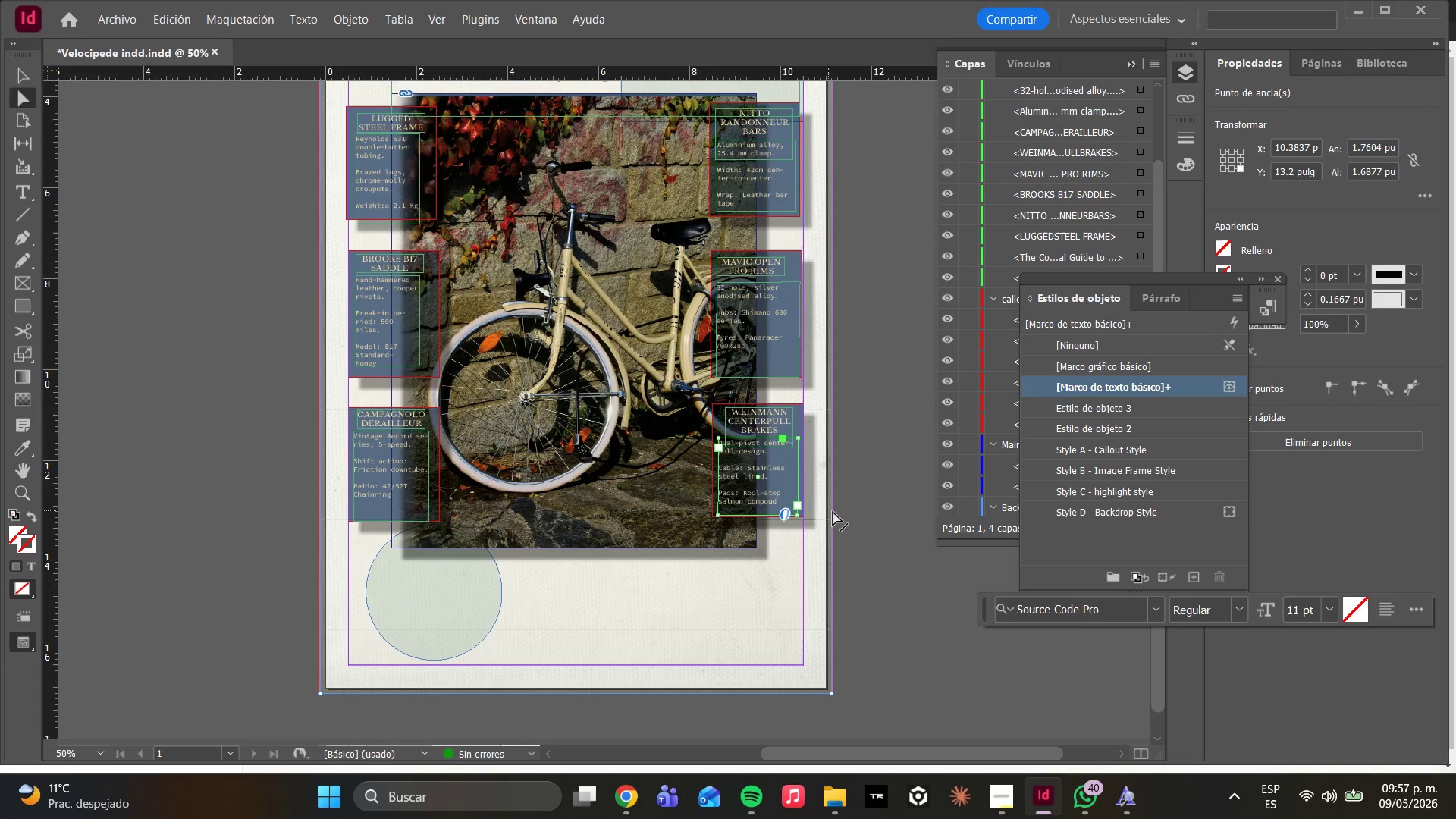 
left_click([858, 512])
 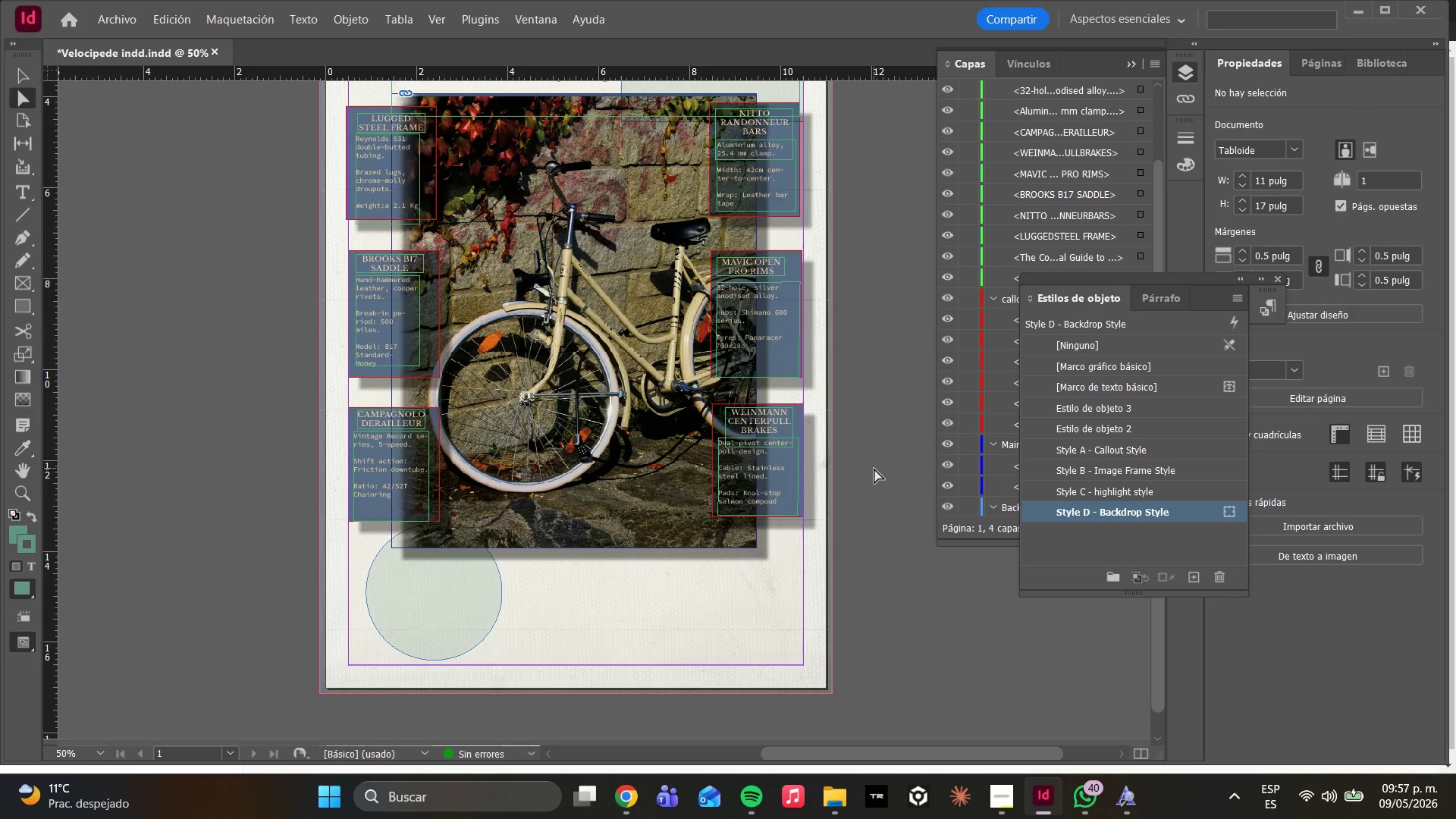 
key(W)
 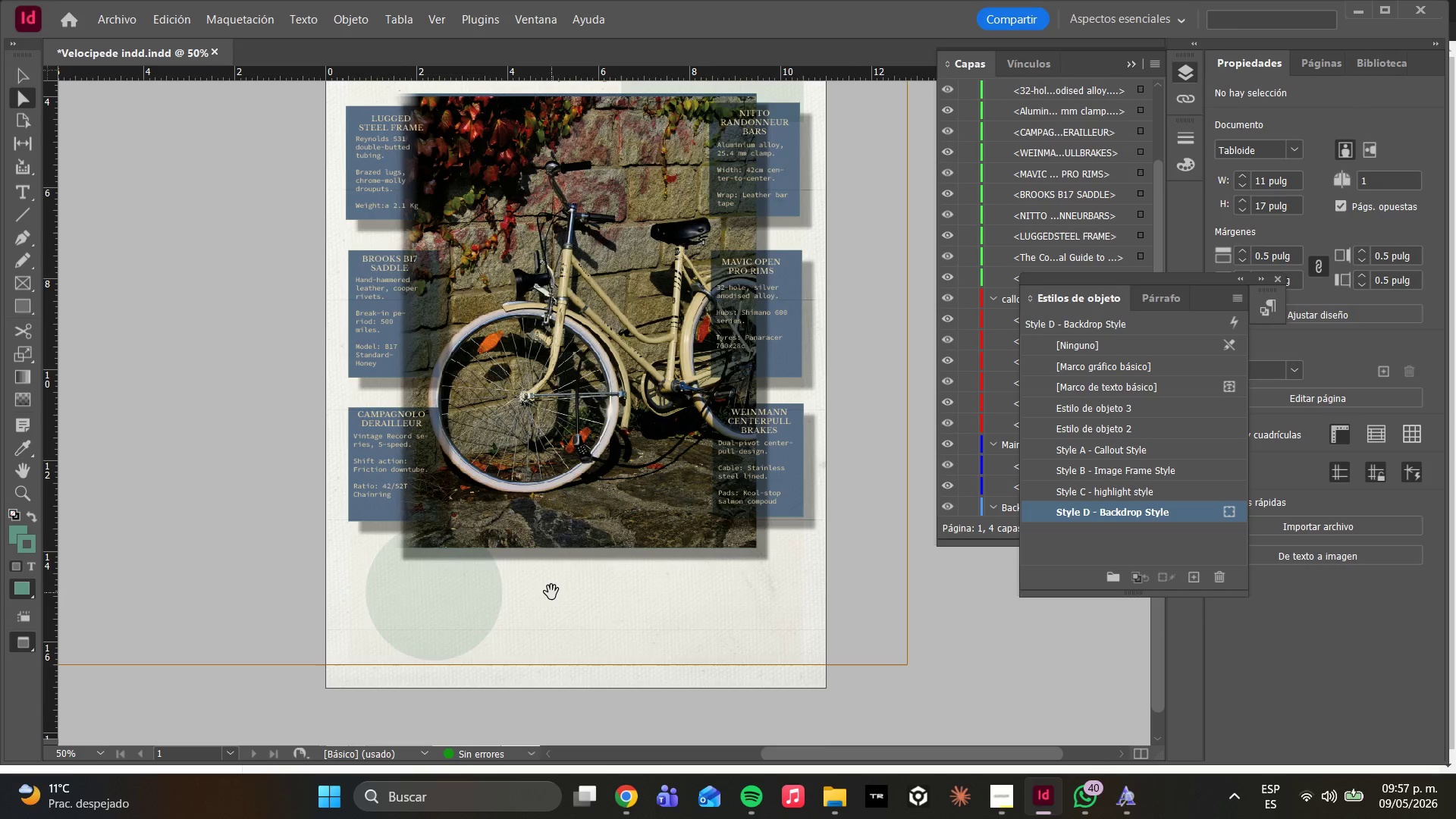 
scroll: coordinate [551, 579], scroll_direction: up, amount: 8.0
 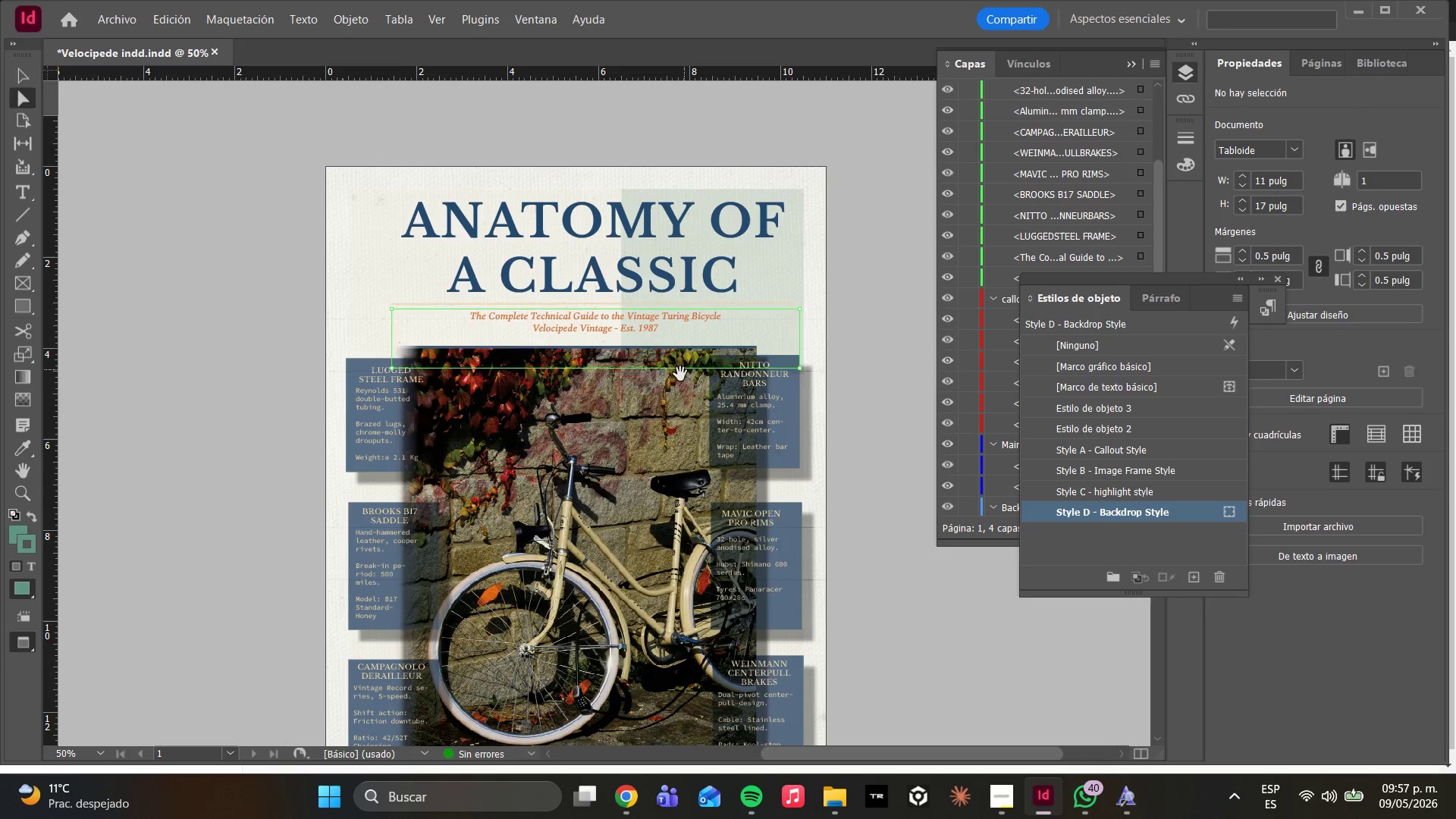 
scroll: coordinate [628, 392], scroll_direction: down, amount: 6.0
 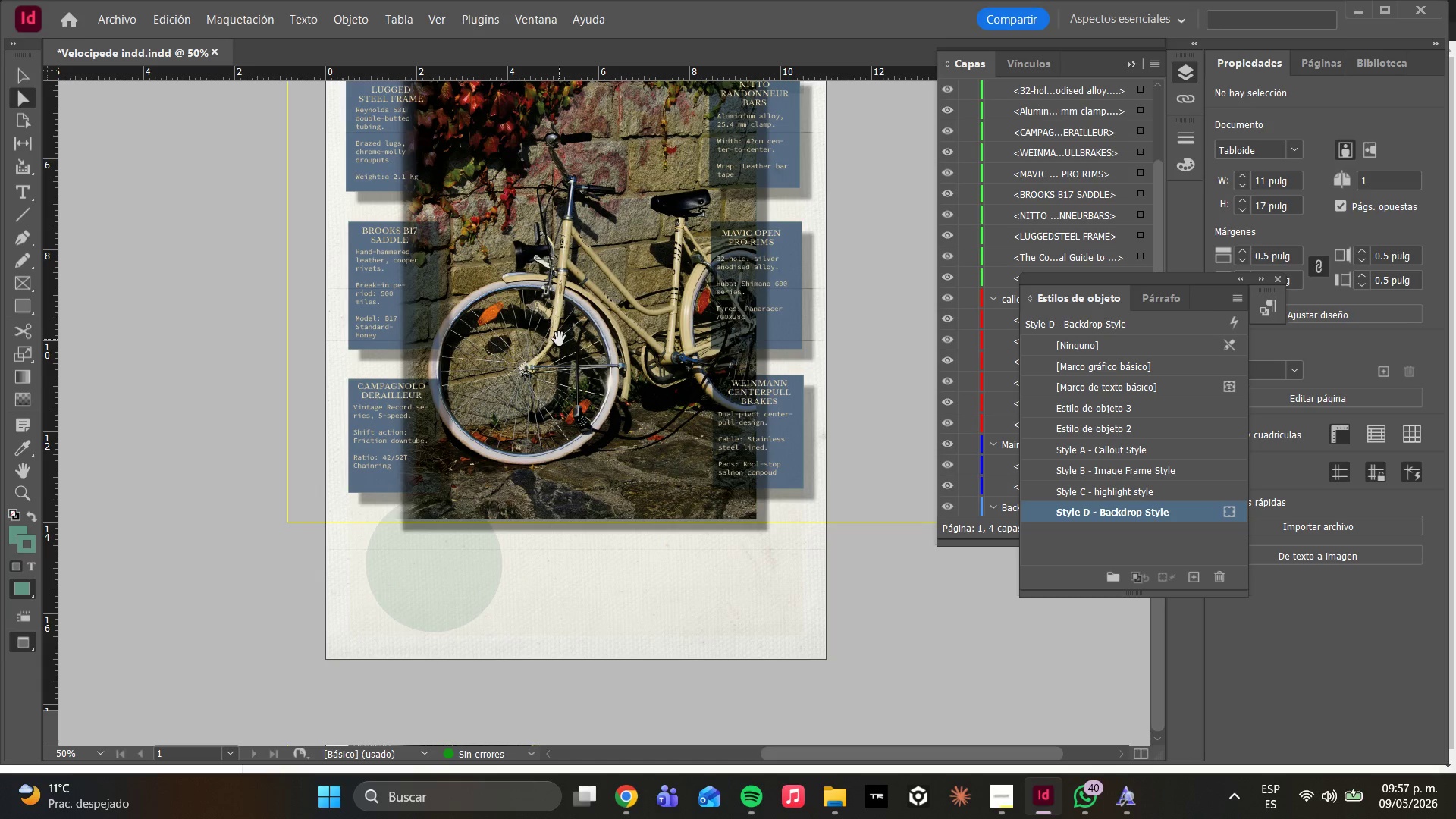 
wait(5.8)
 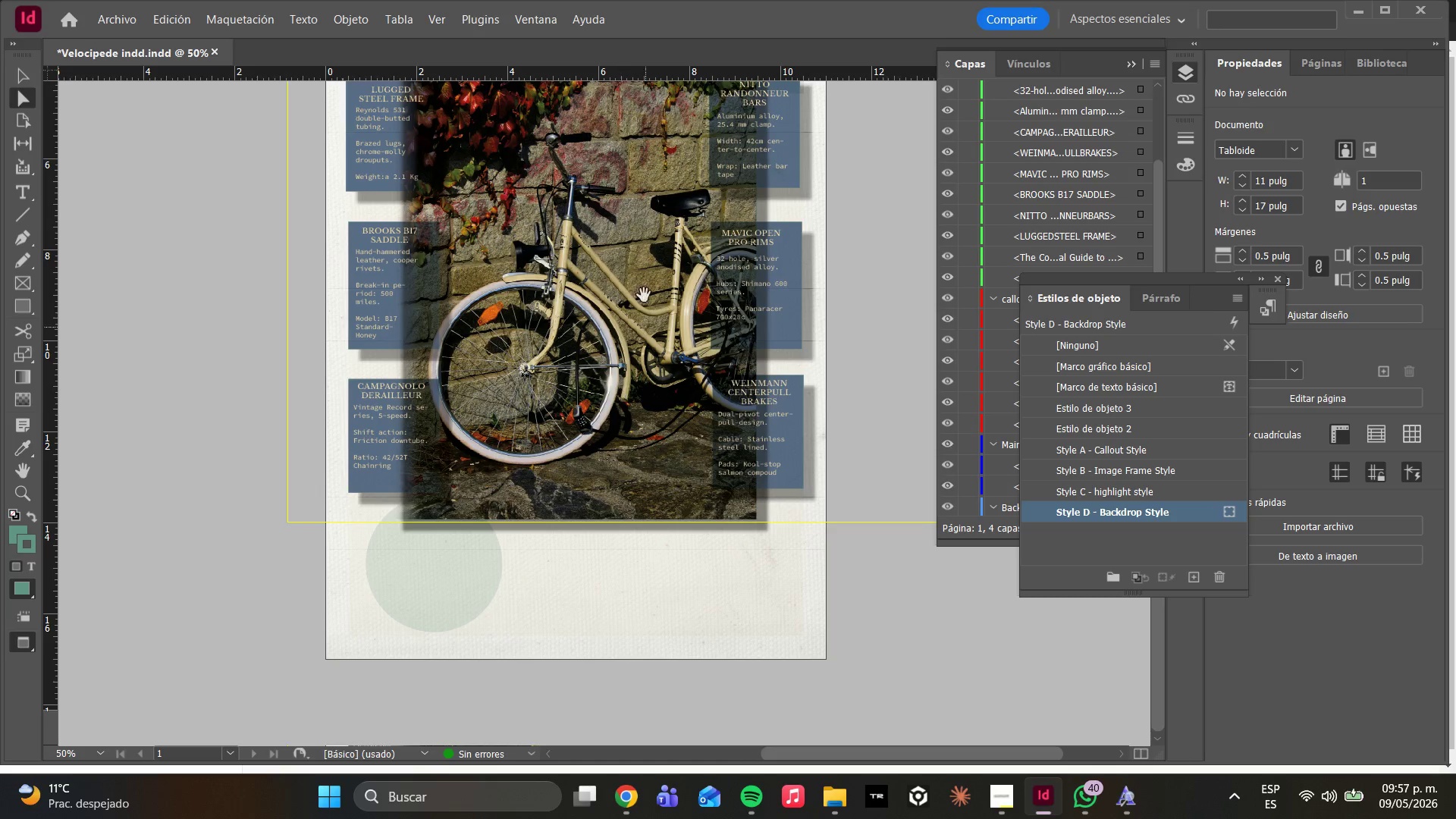 
mouse_move([953, 330])
 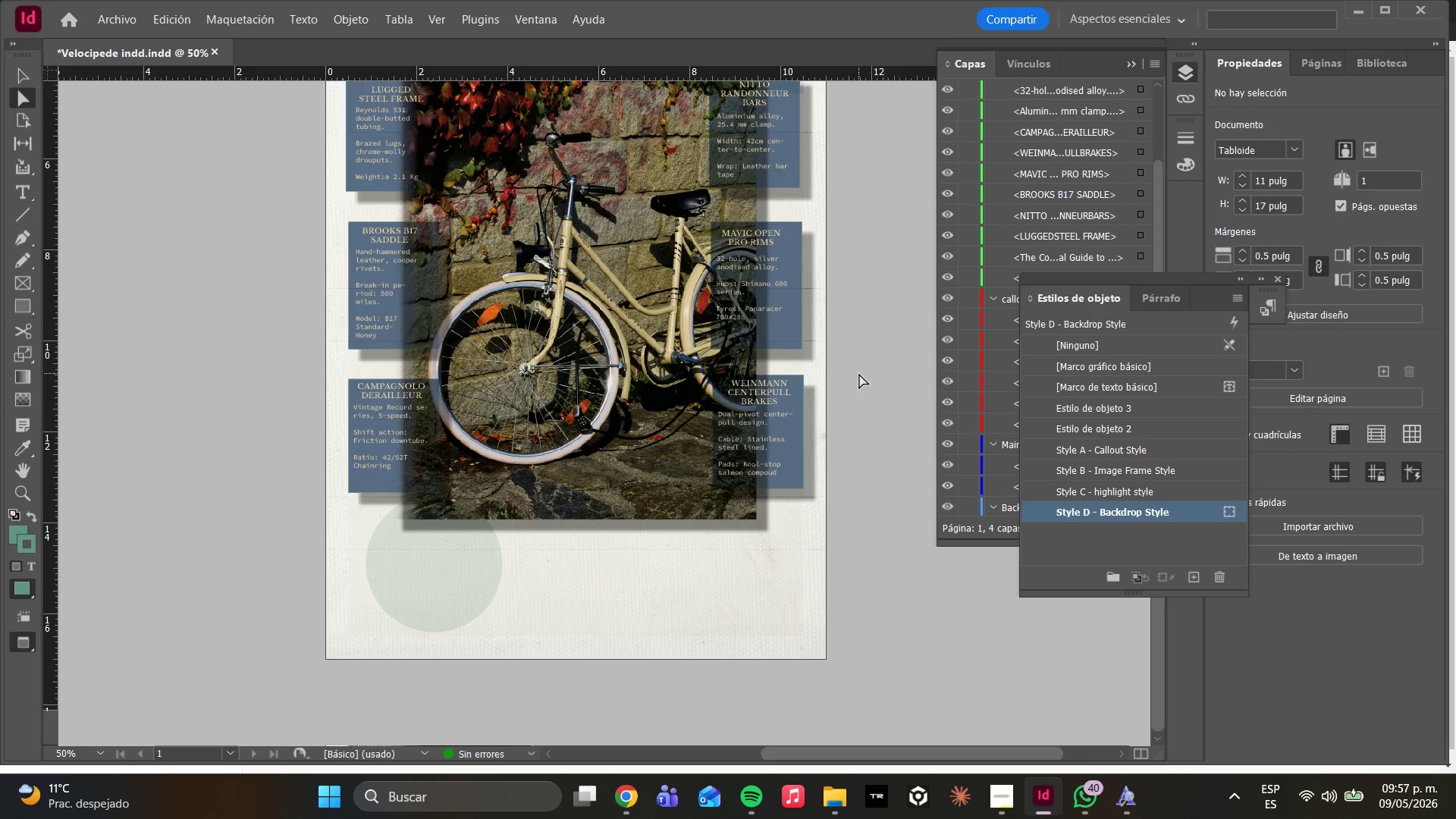 
scroll: coordinate [773, 329], scroll_direction: up, amount: 9.0
 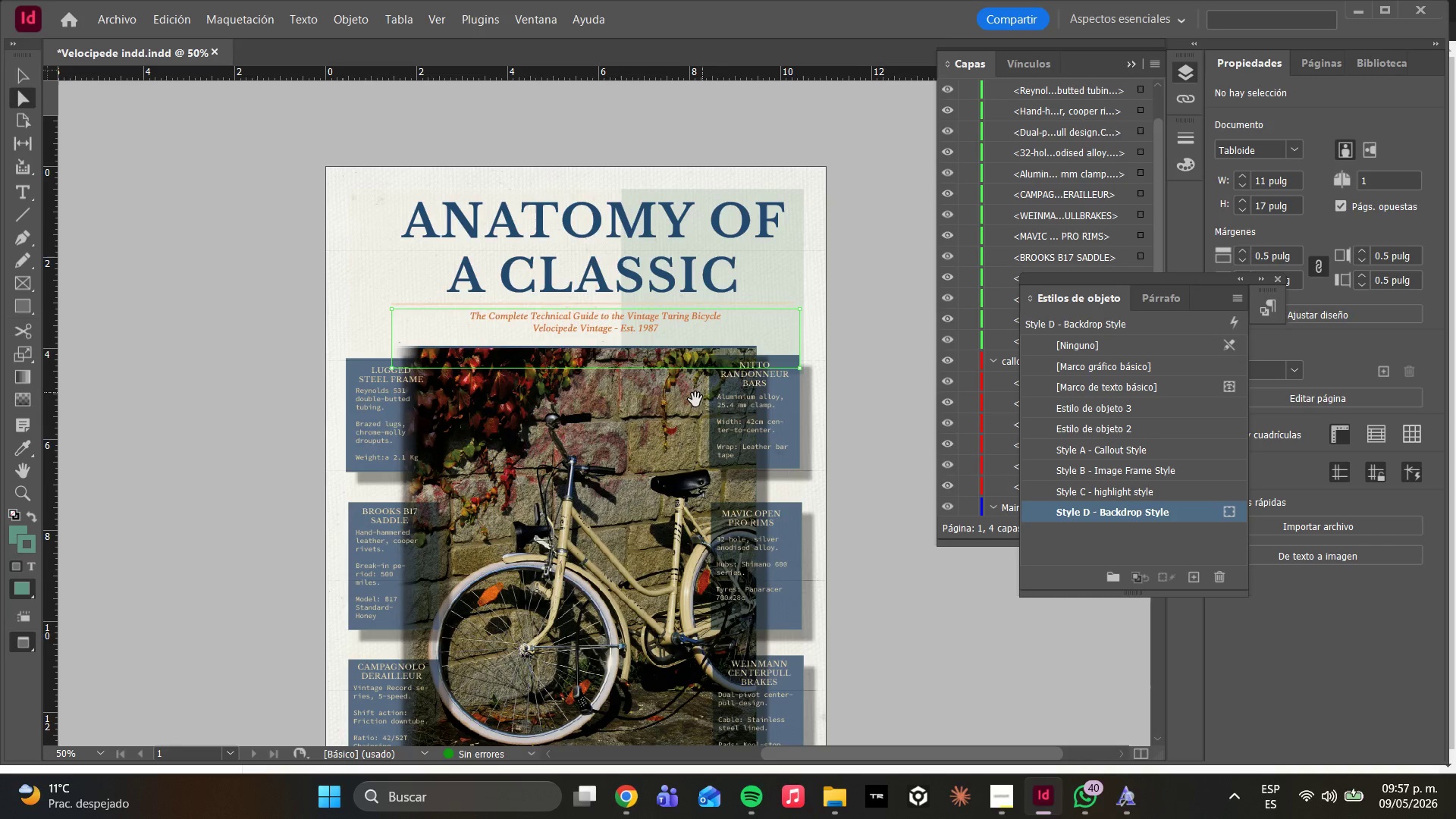 
scroll: coordinate [695, 400], scroll_direction: down, amount: 2.0
 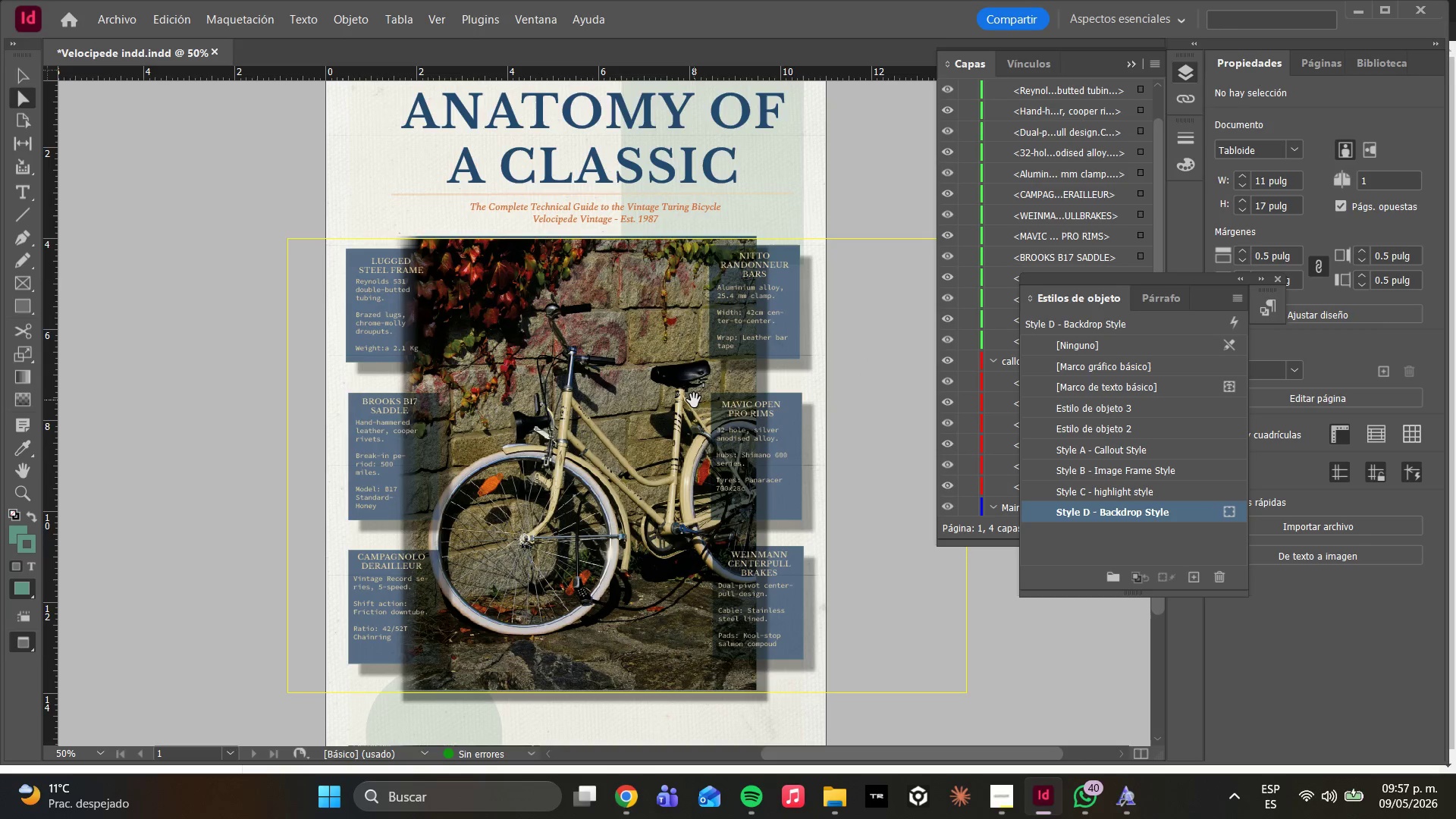 
scroll: coordinate [735, 360], scroll_direction: up, amount: 1.0
 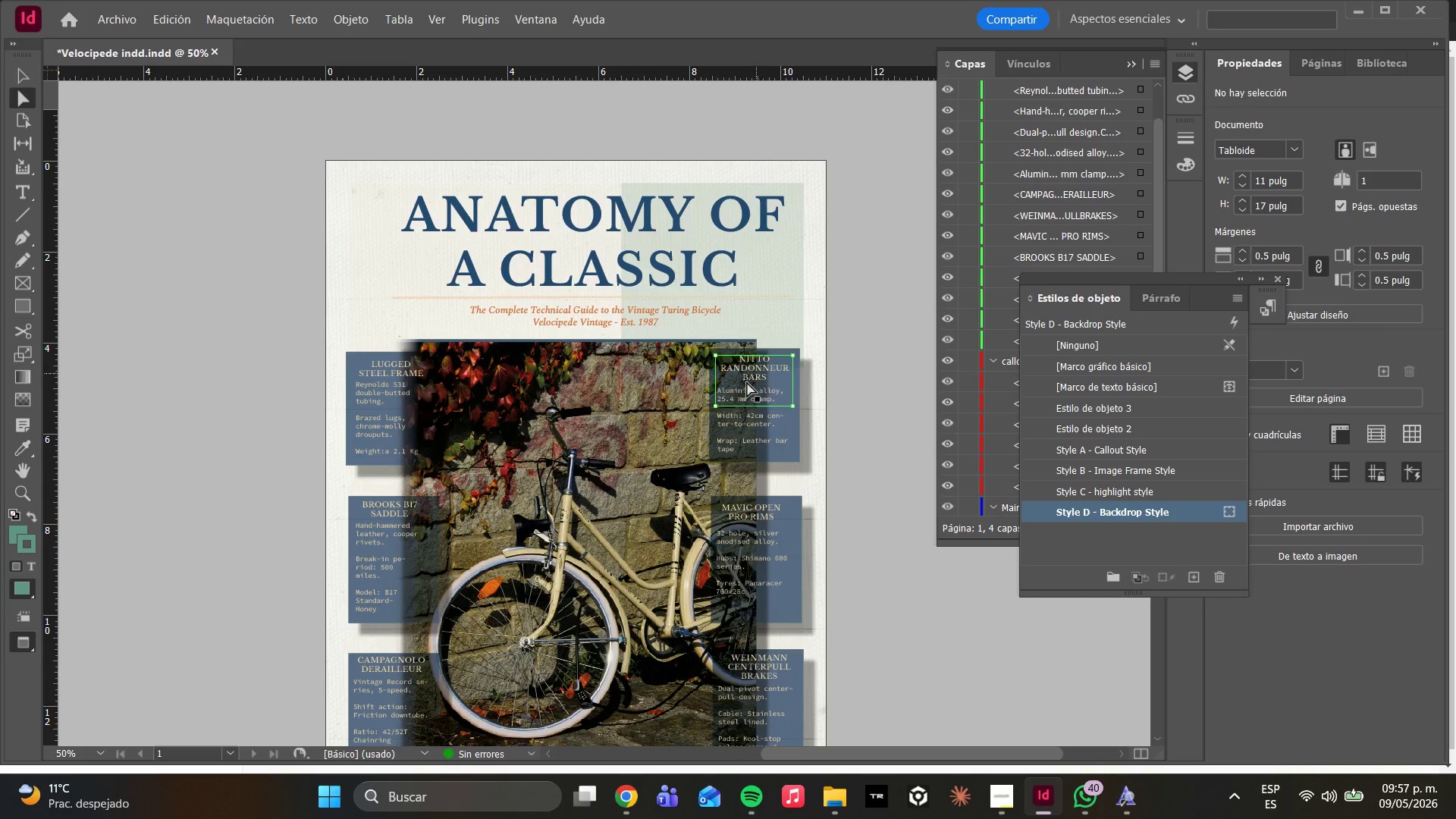 
scroll: coordinate [745, 384], scroll_direction: down, amount: 3.0
 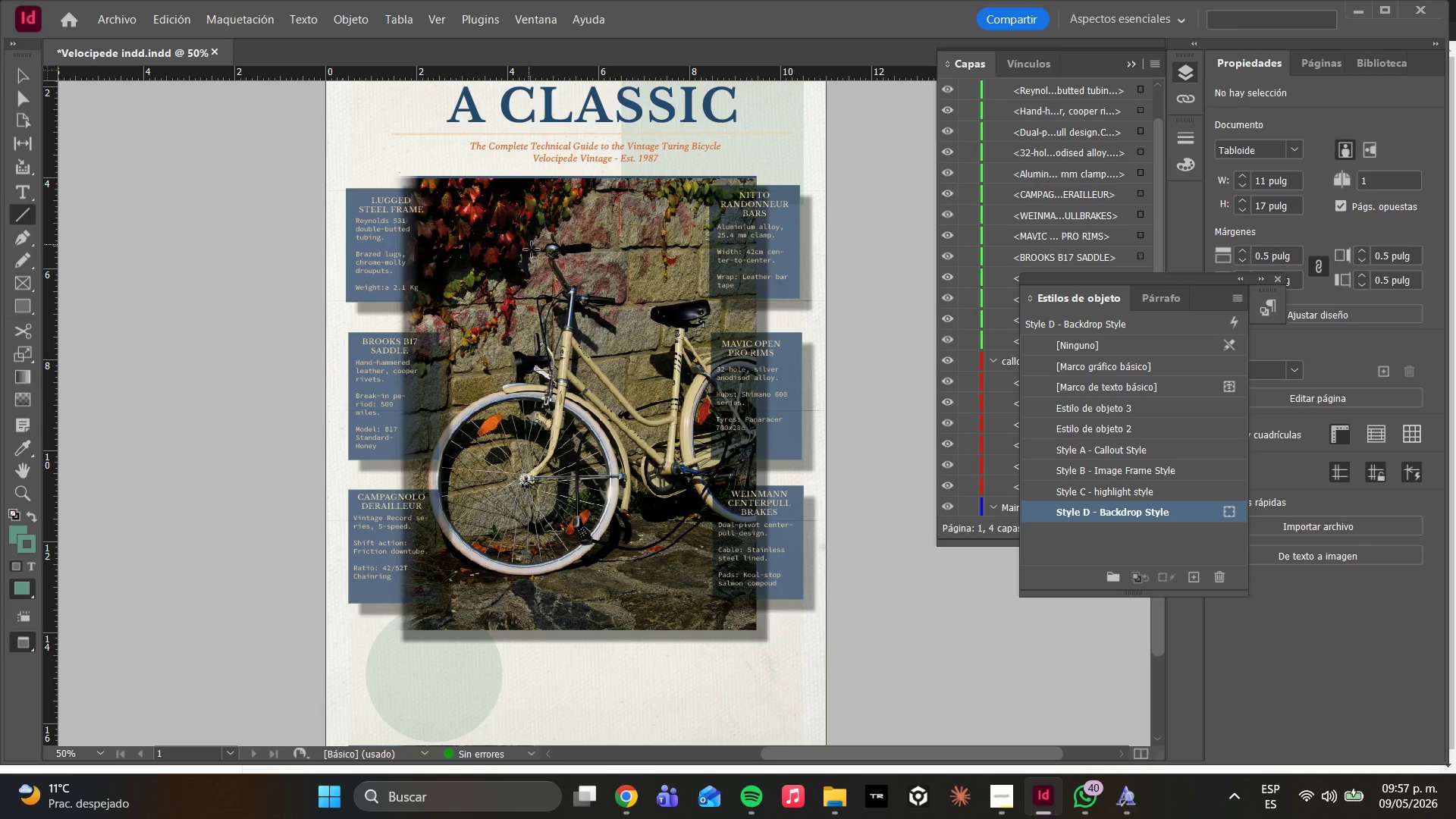 
wait(5.29)
 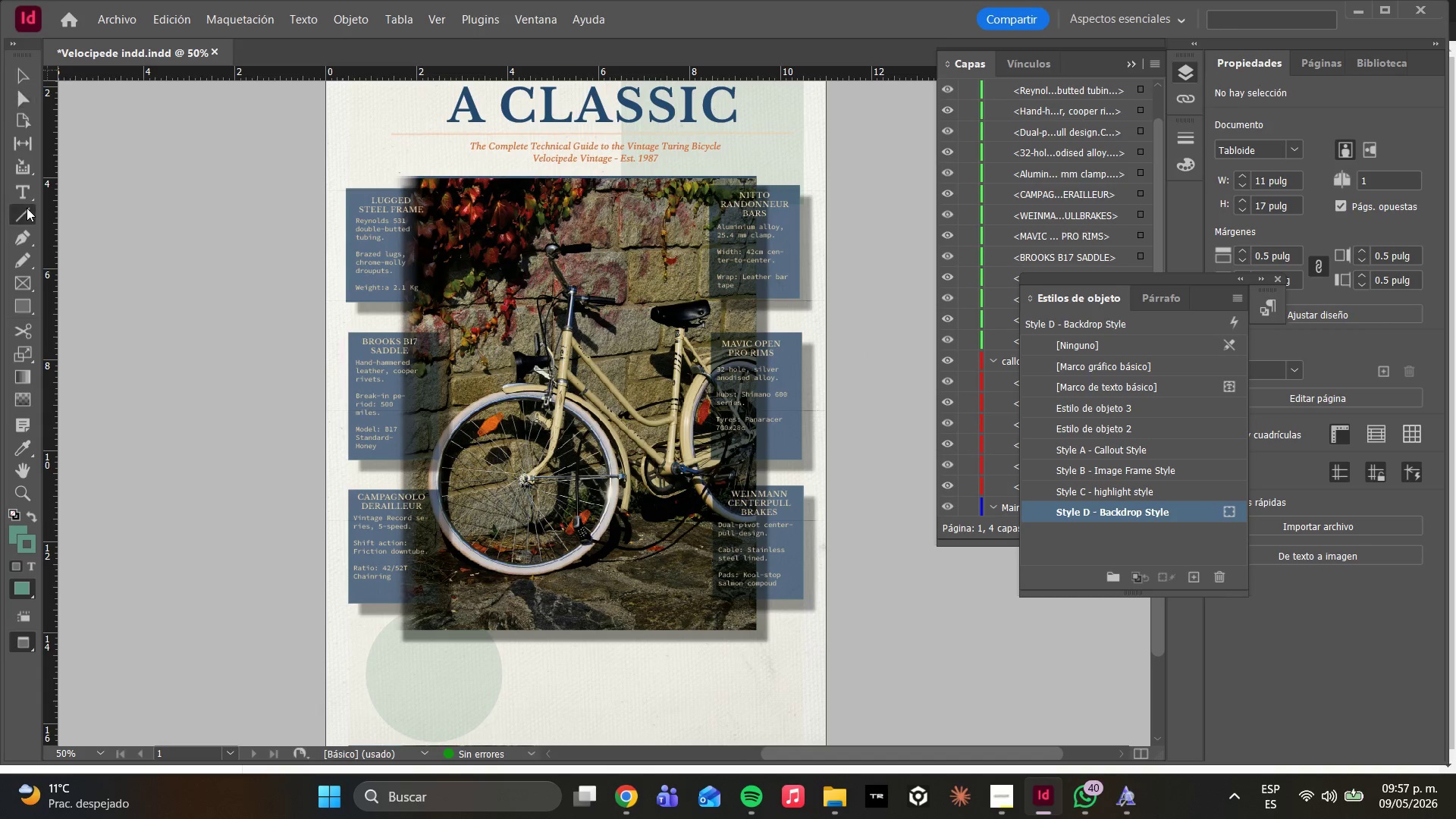 
left_click_drag(start_coordinate=[439, 210], to_coordinate=[517, 210])
 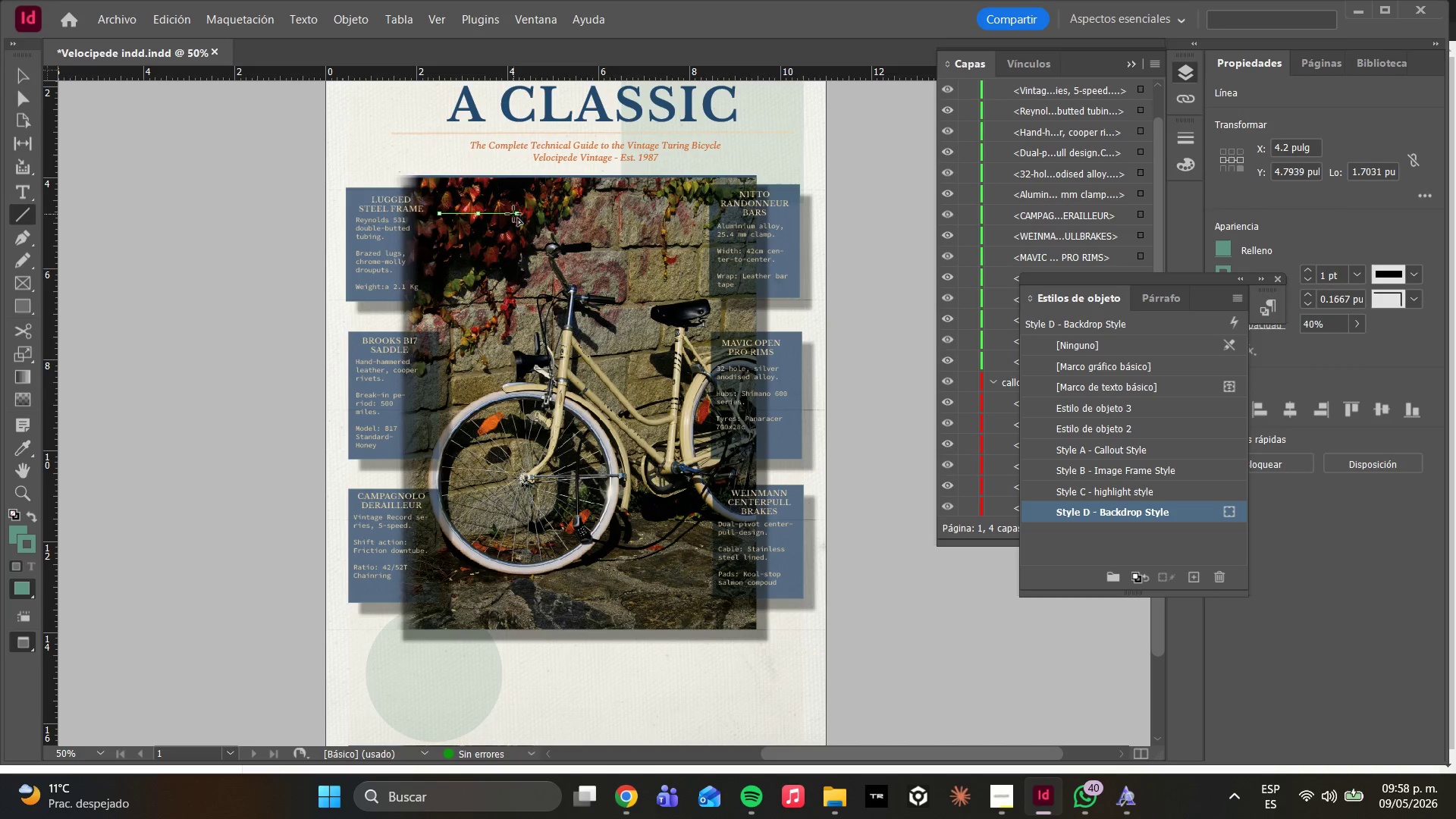 
left_click([517, 212])
 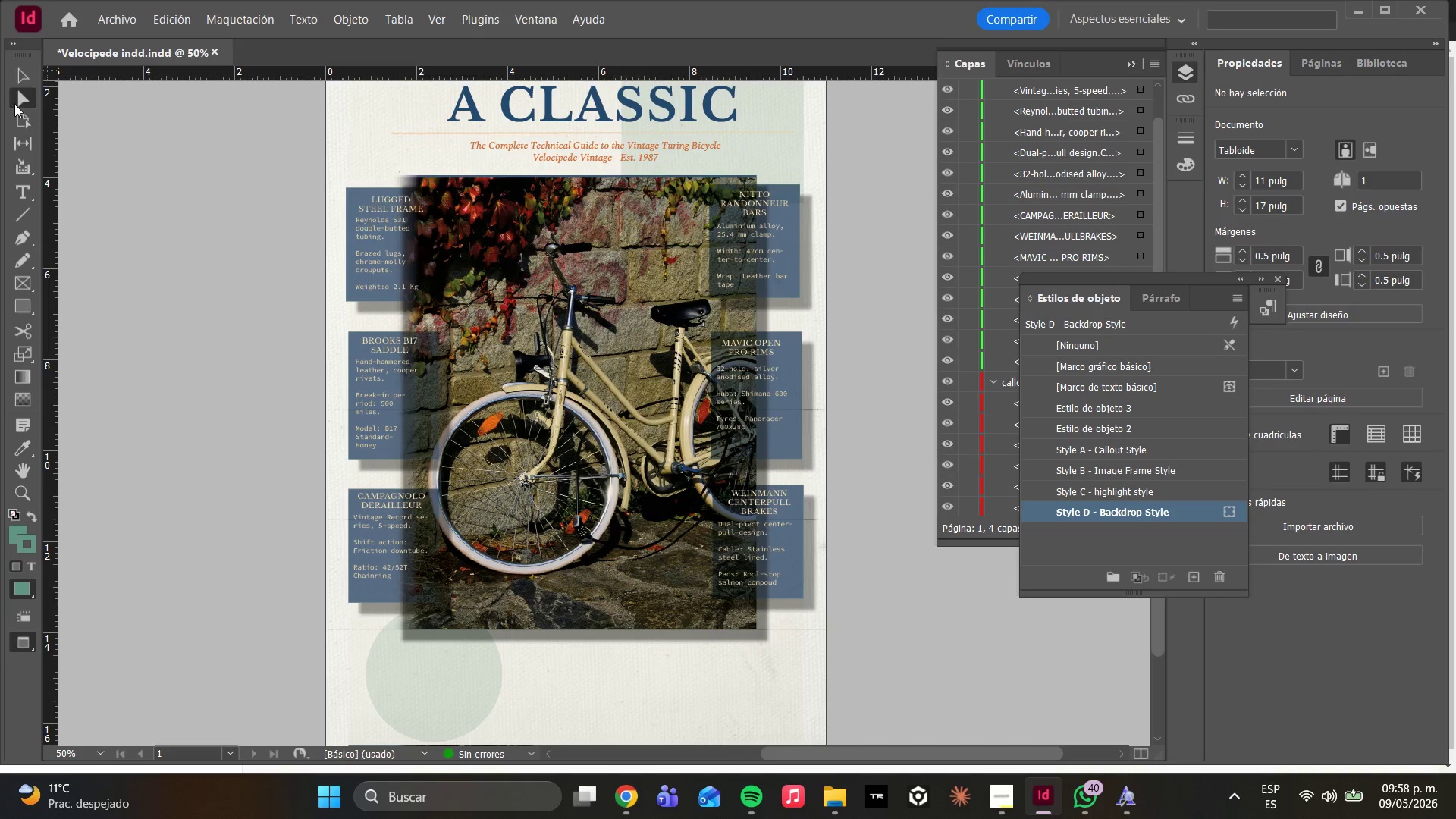 
left_click_drag(start_coordinate=[1065, 280], to_coordinate=[1096, 461])
 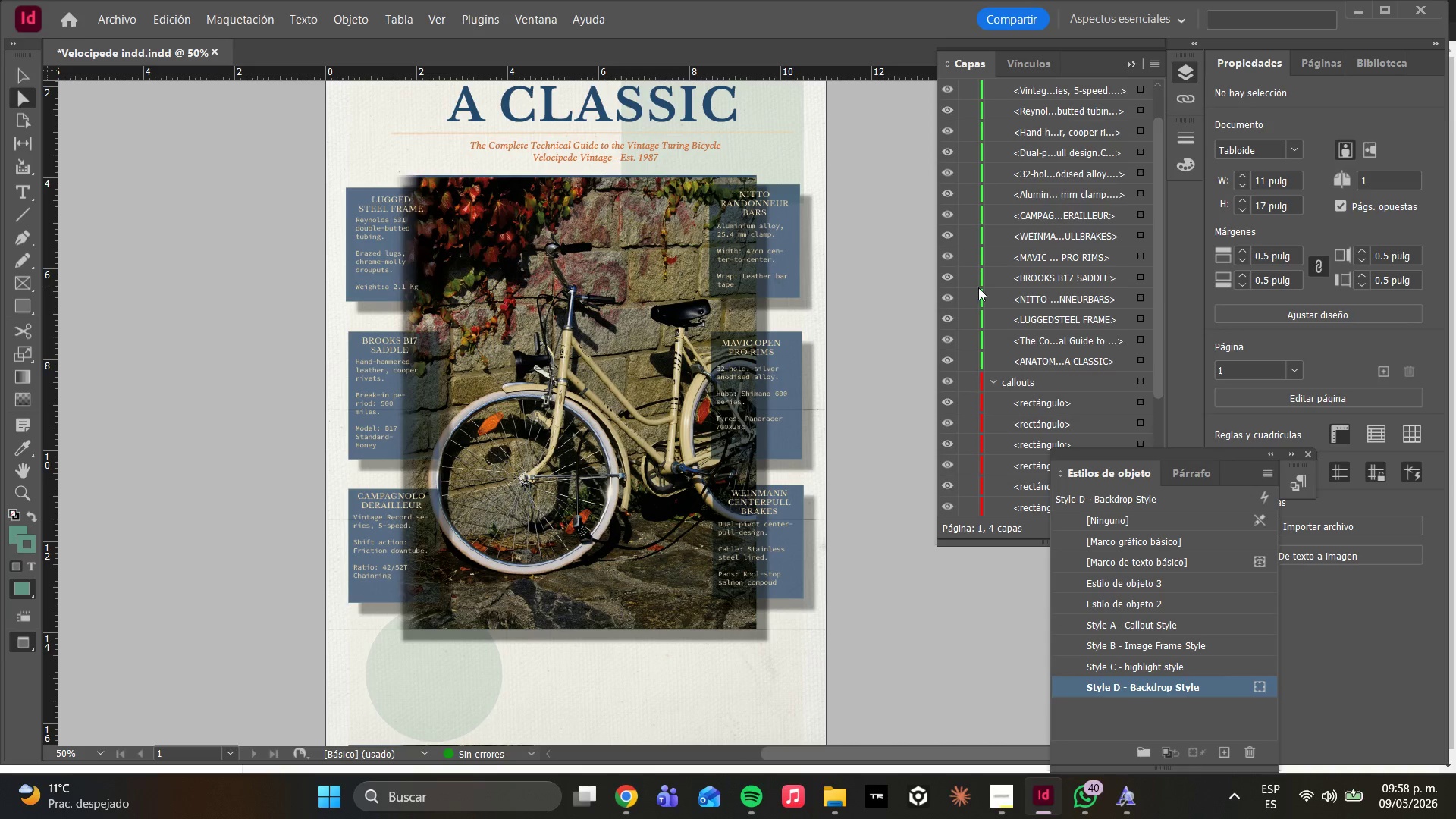 
scroll: coordinate [1009, 245], scroll_direction: up, amount: 3.0
 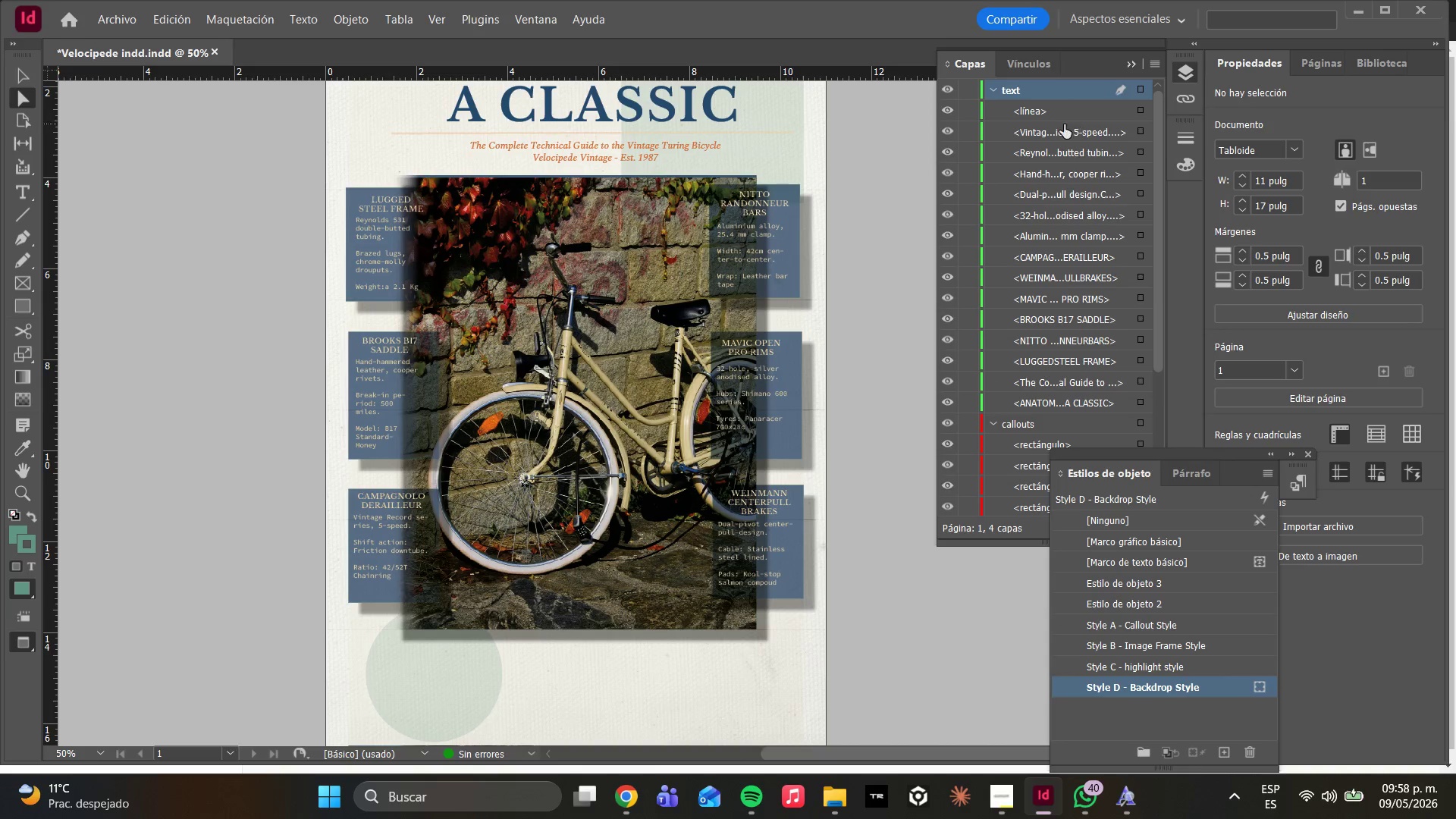 
left_click([1050, 113])
 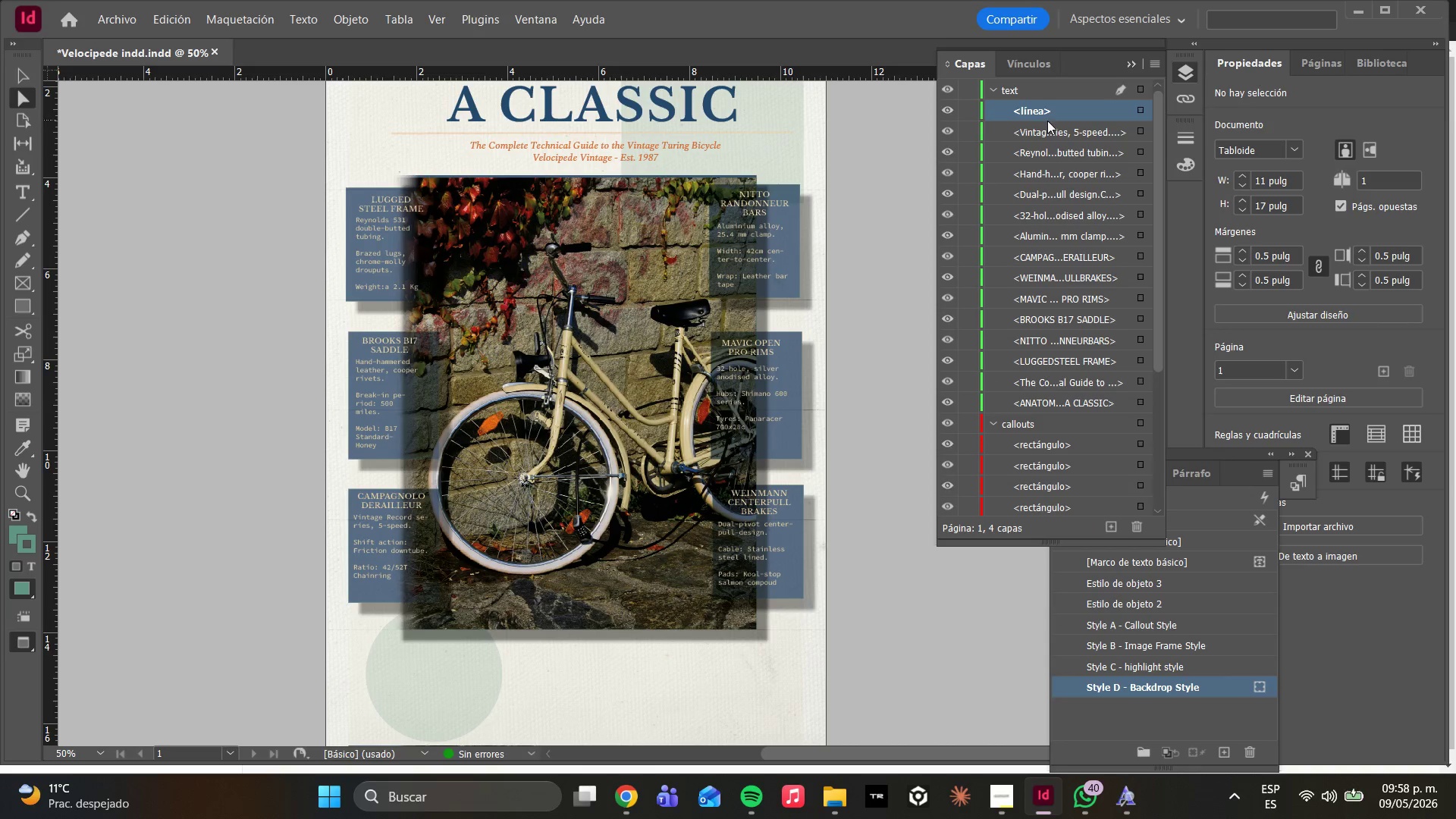 
left_click_drag(start_coordinate=[1047, 113], to_coordinate=[1051, 92])
 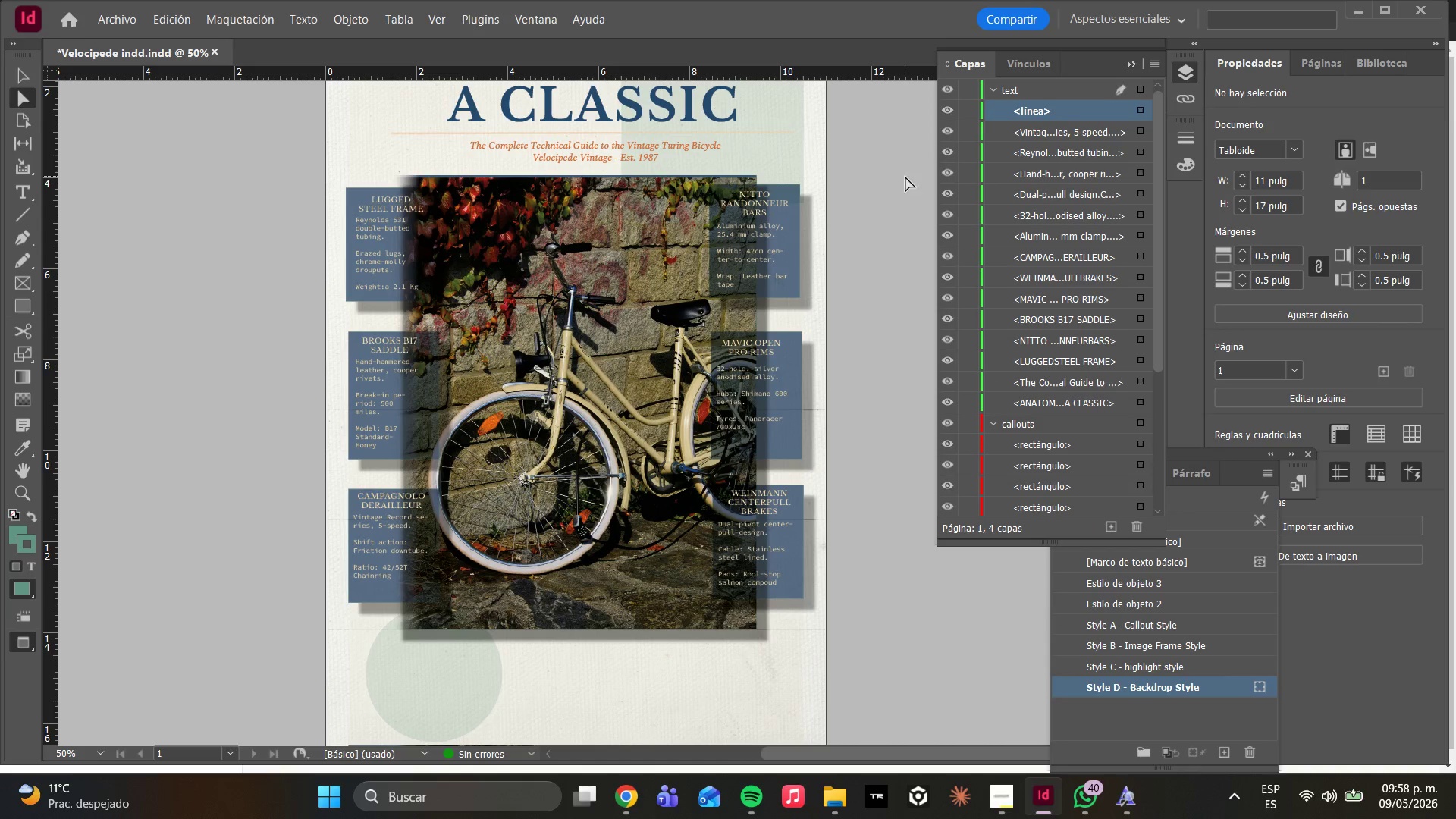 
double_click([1049, 110])
 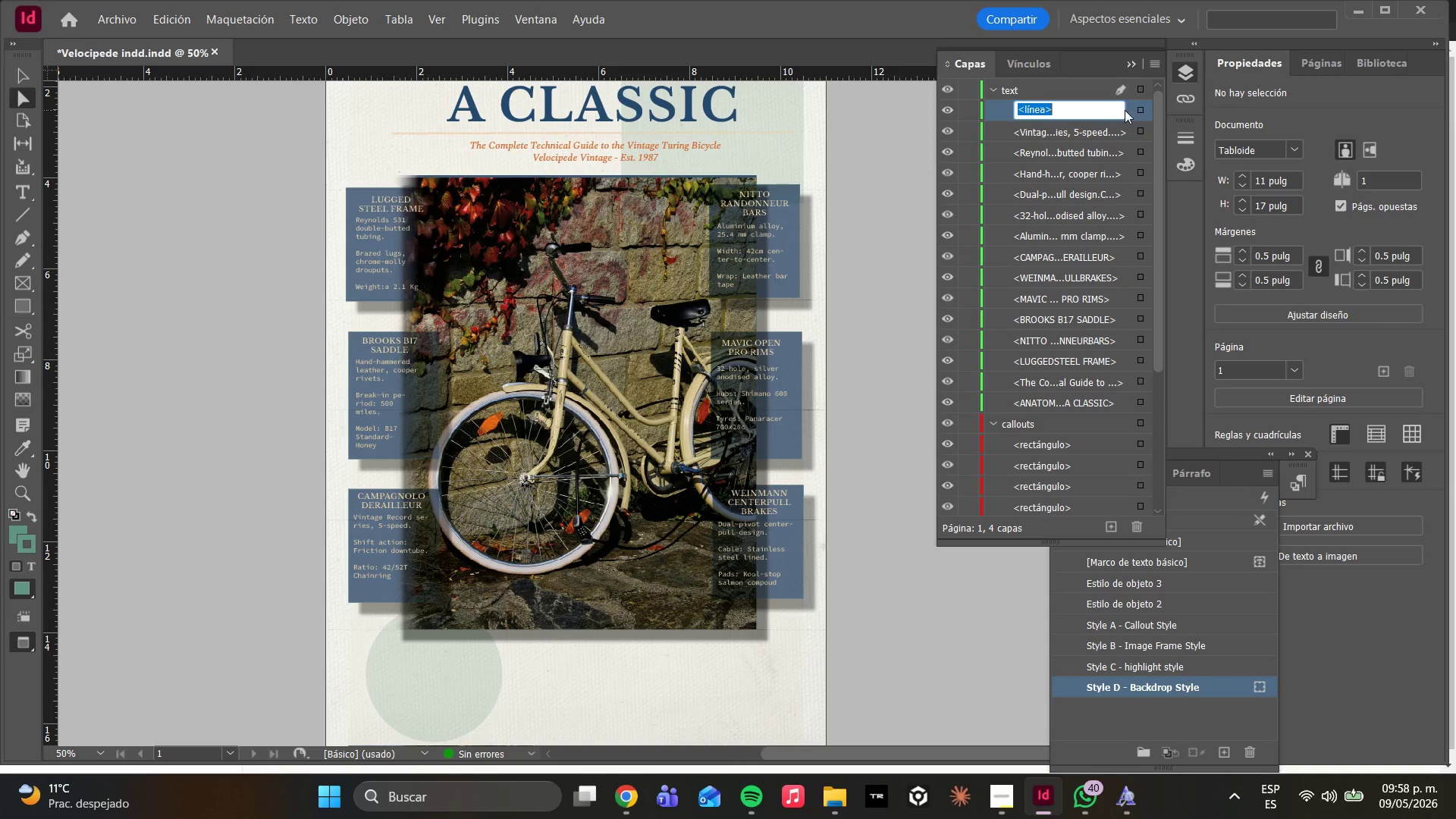 
left_click([1143, 110])
 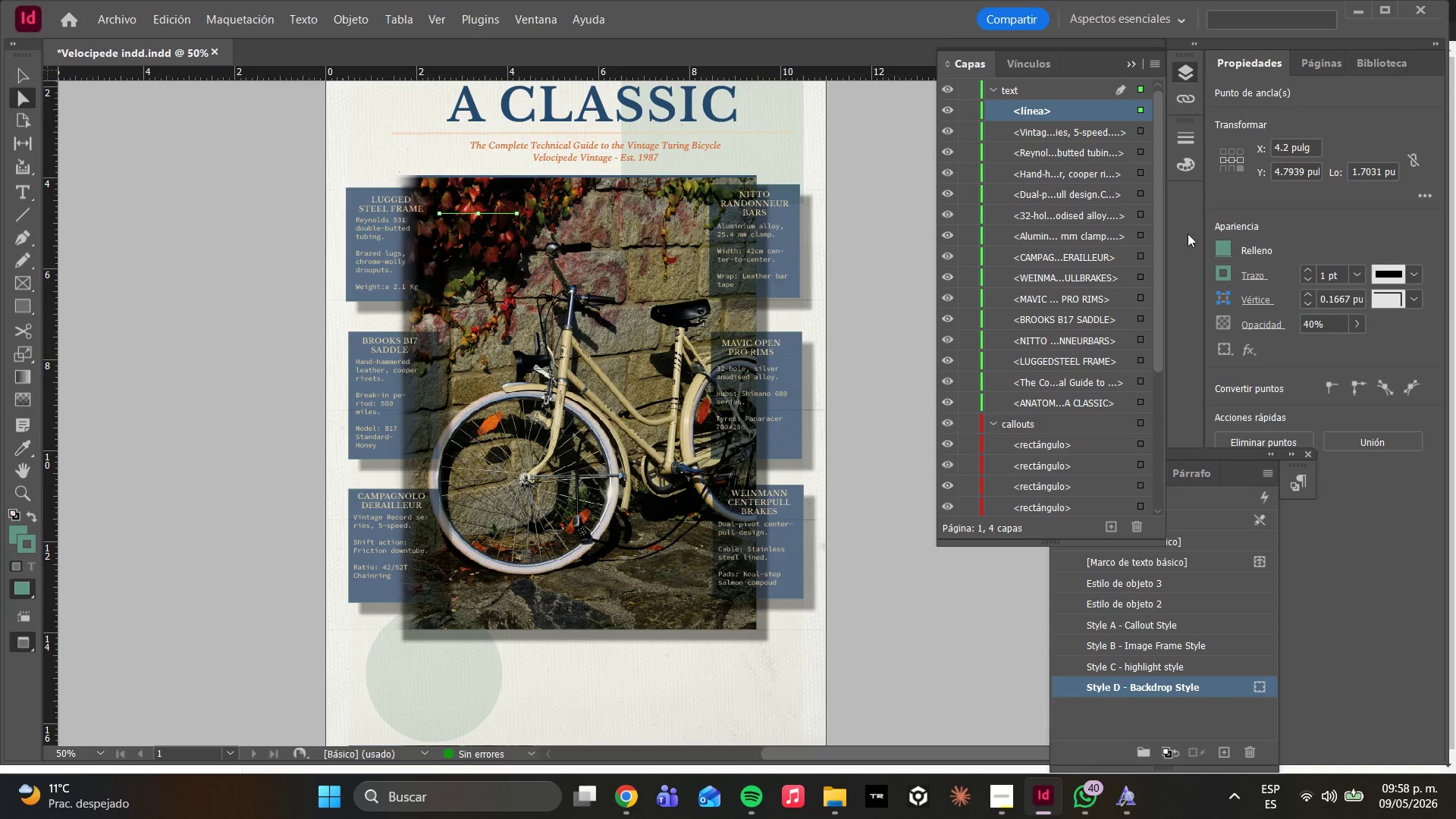 
left_click([1216, 250])
 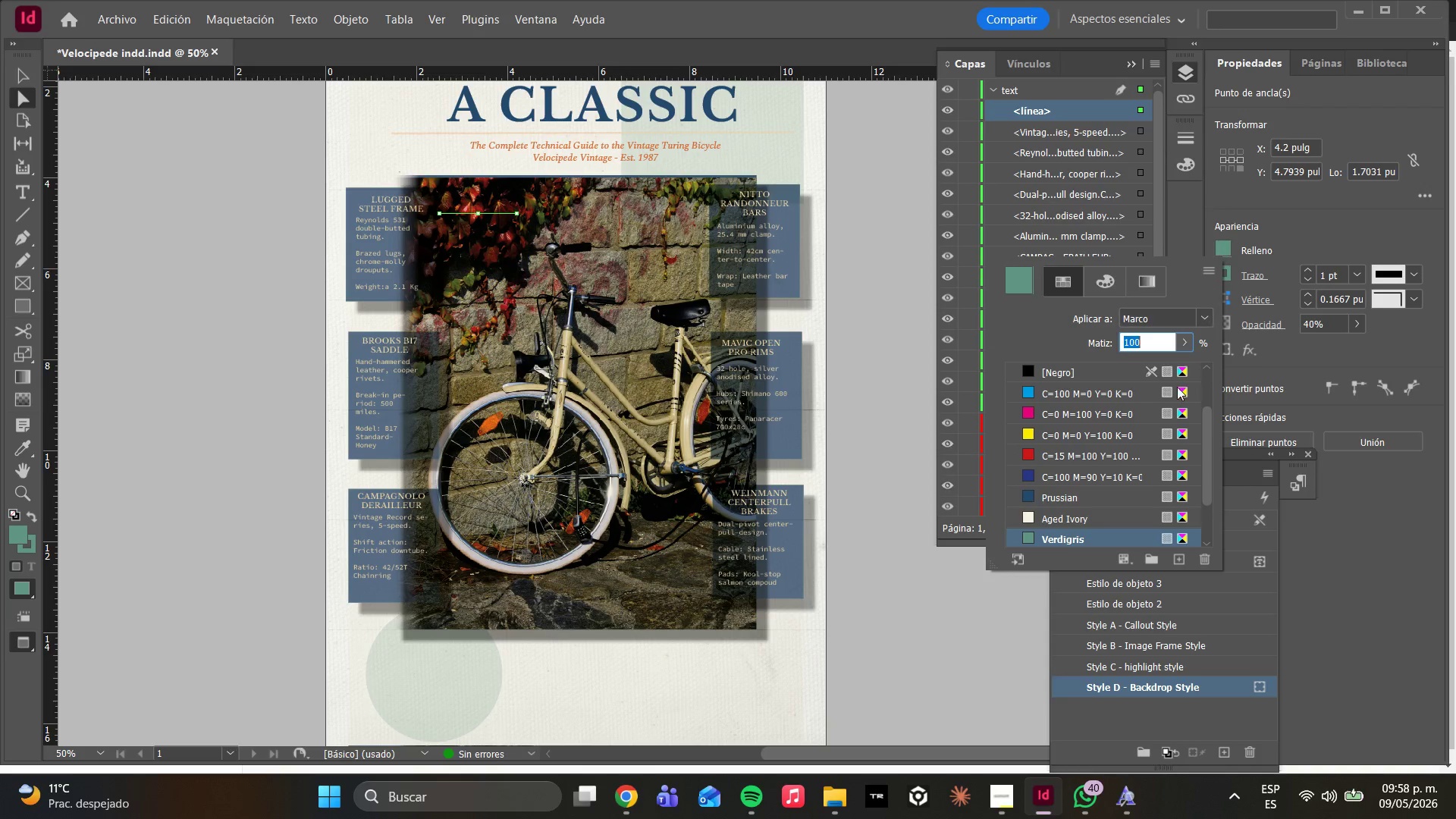 
scroll: coordinate [1093, 480], scroll_direction: down, amount: 4.0
 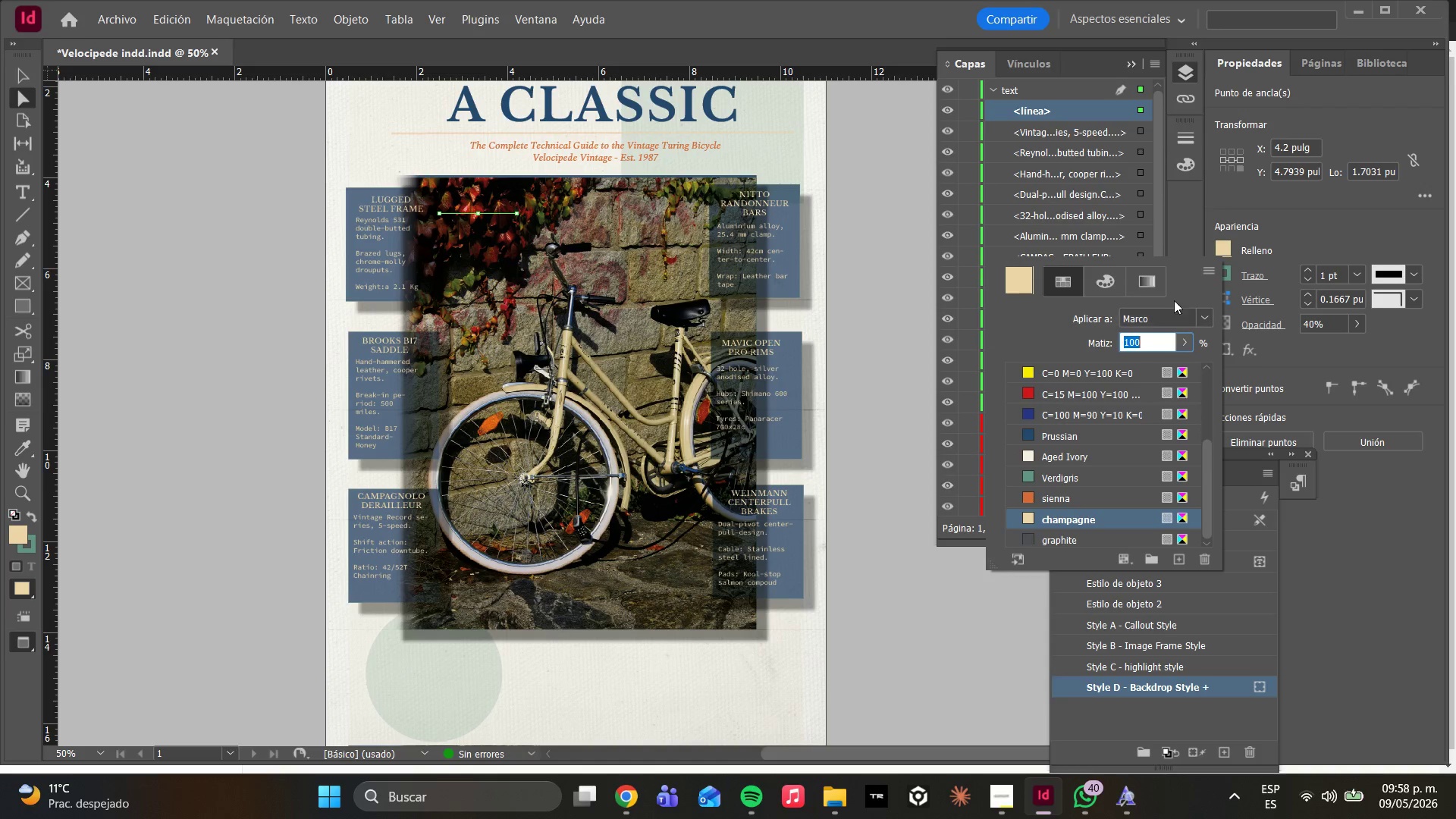 
double_click([1224, 271])
 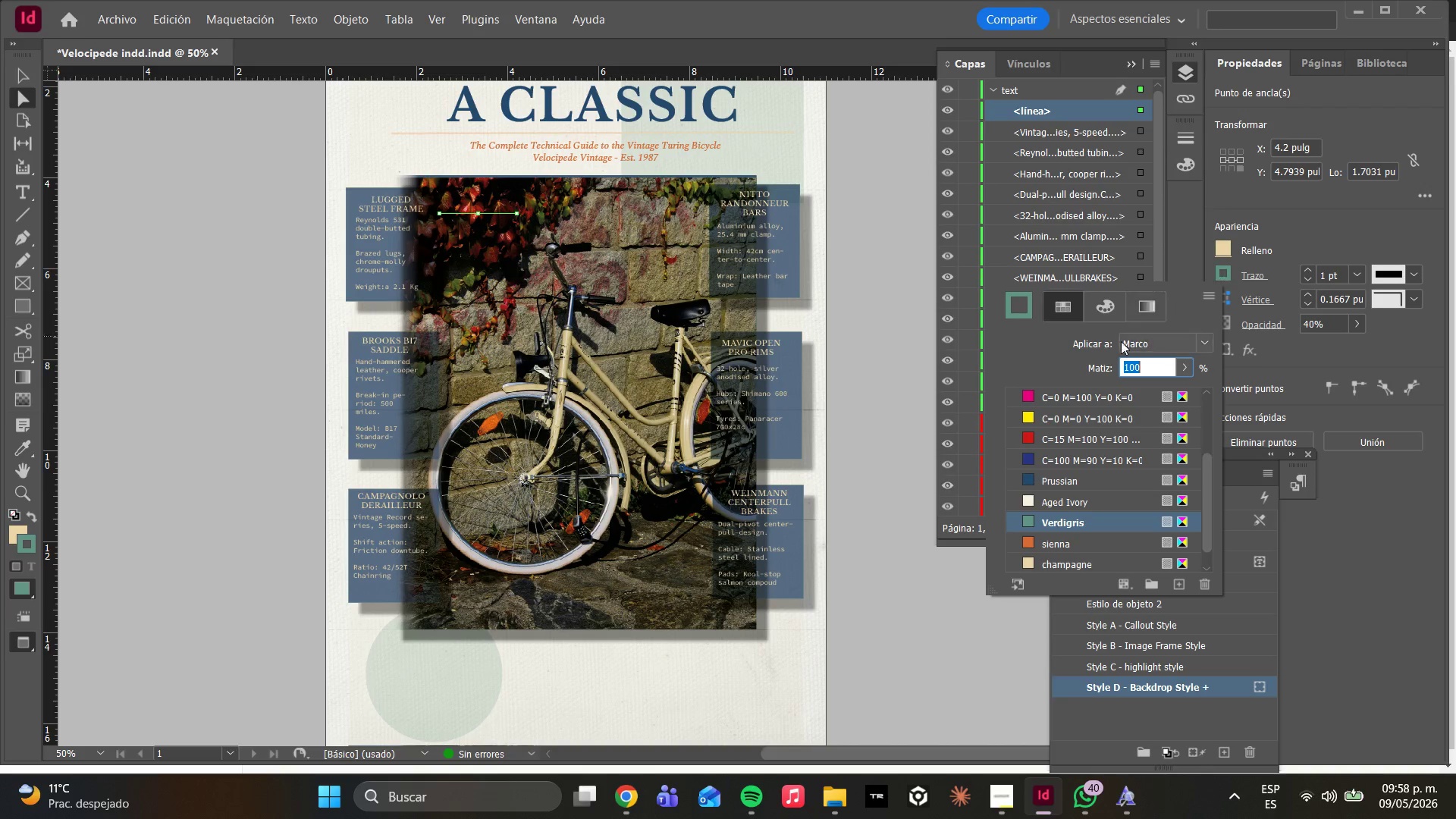 
scroll: coordinate [1031, 524], scroll_direction: down, amount: 5.0
 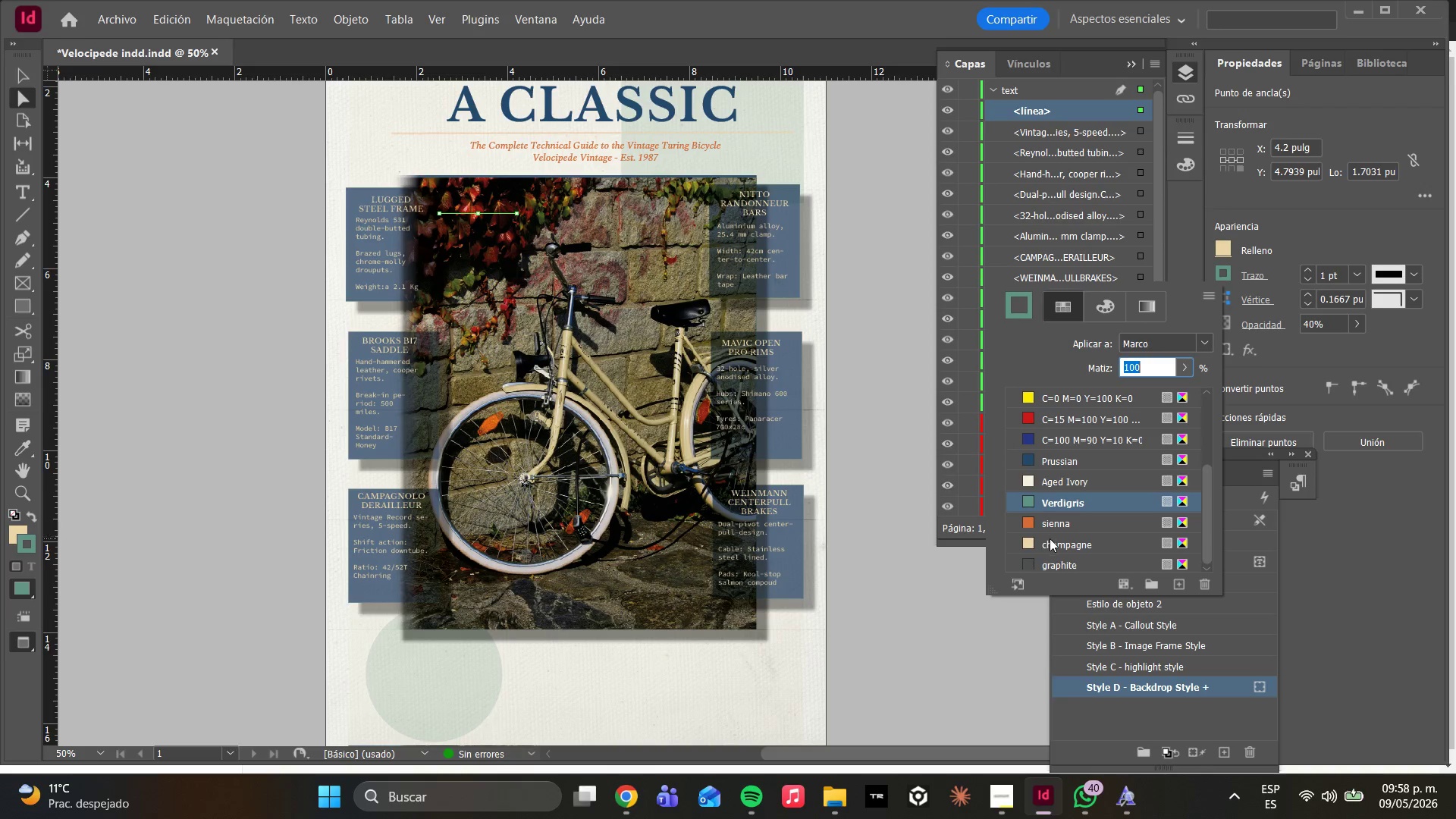 
left_click([1049, 541])
 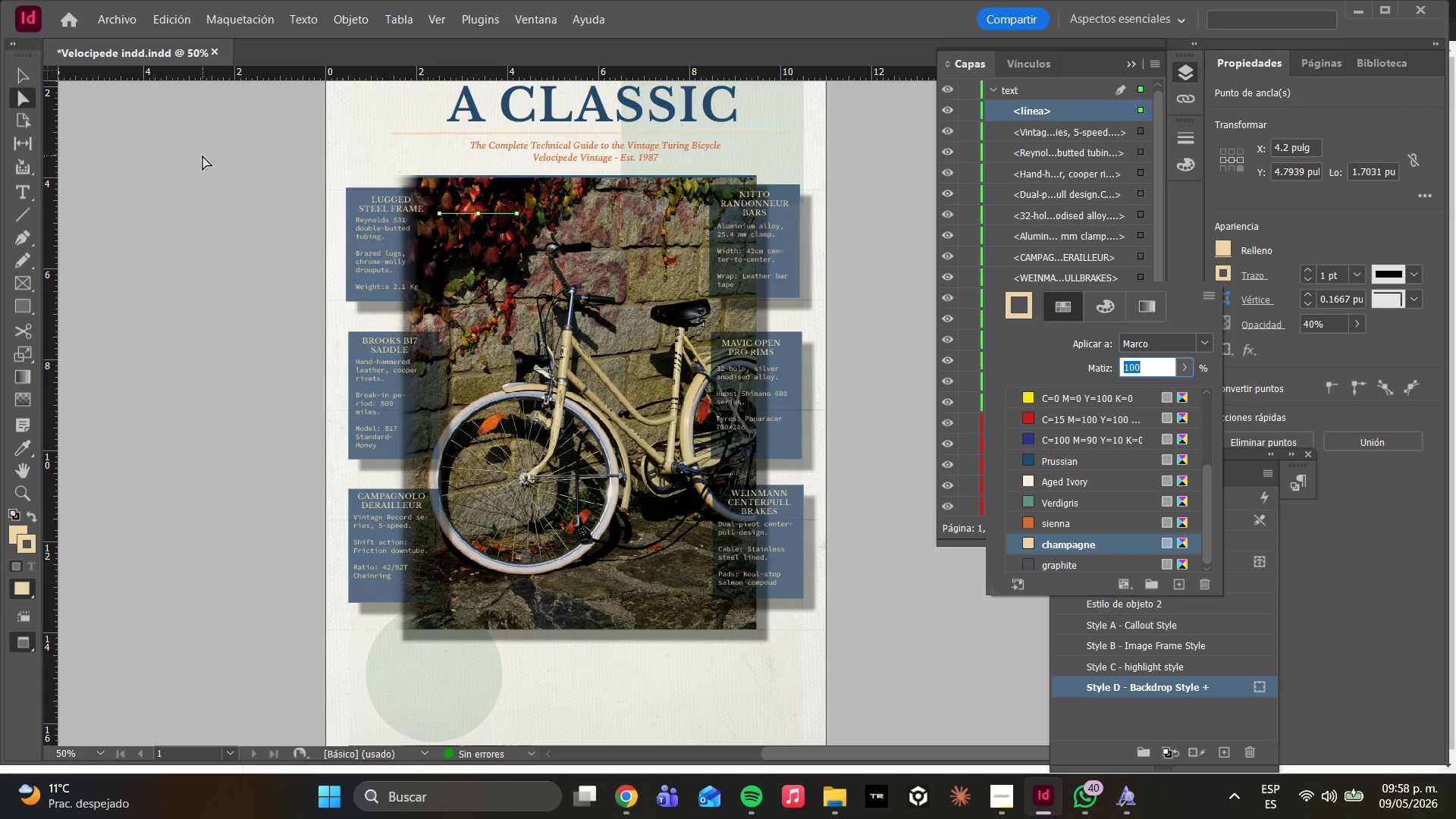 
double_click([245, 167])
 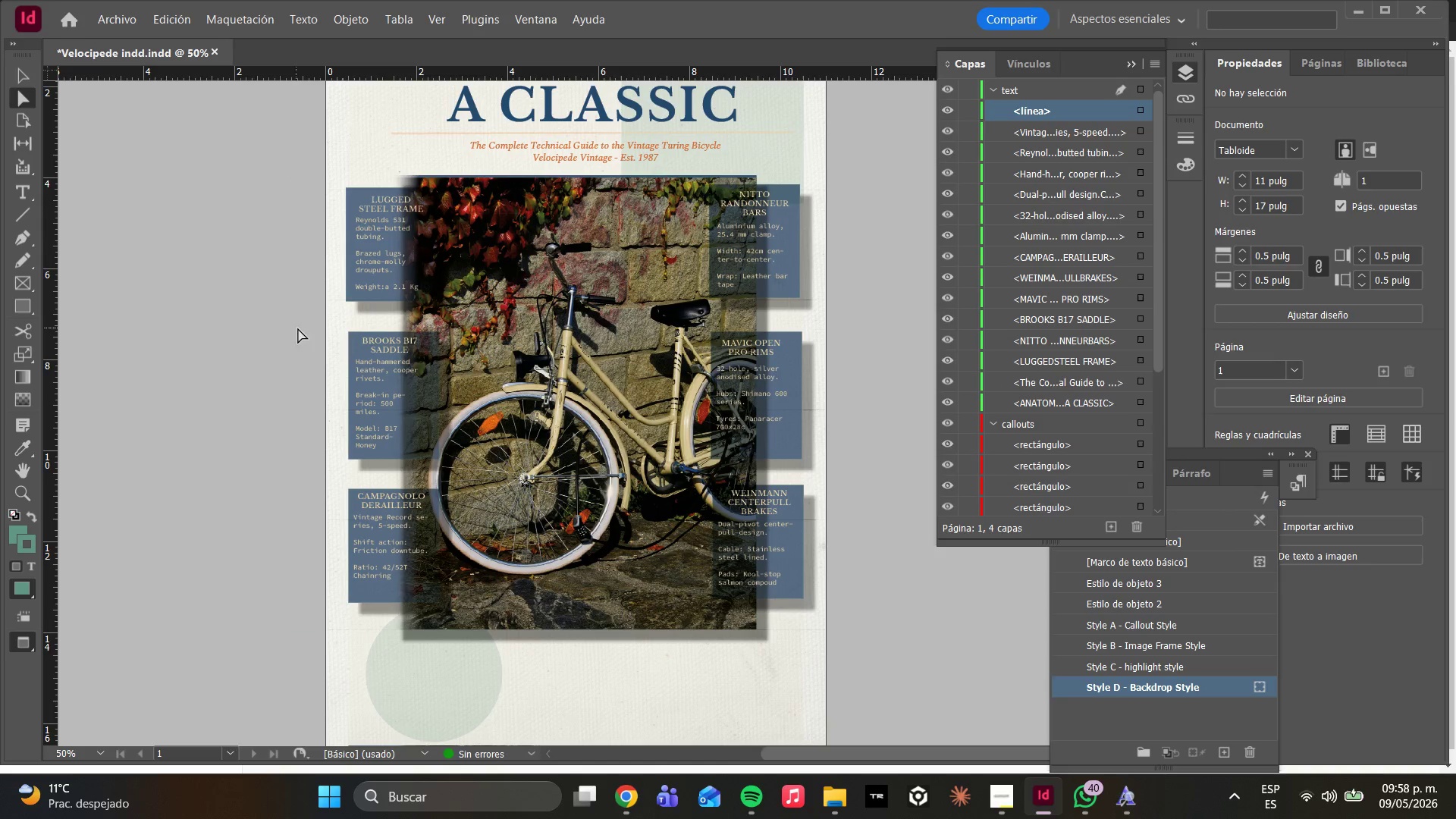 
key(Alt+AltLeft)
 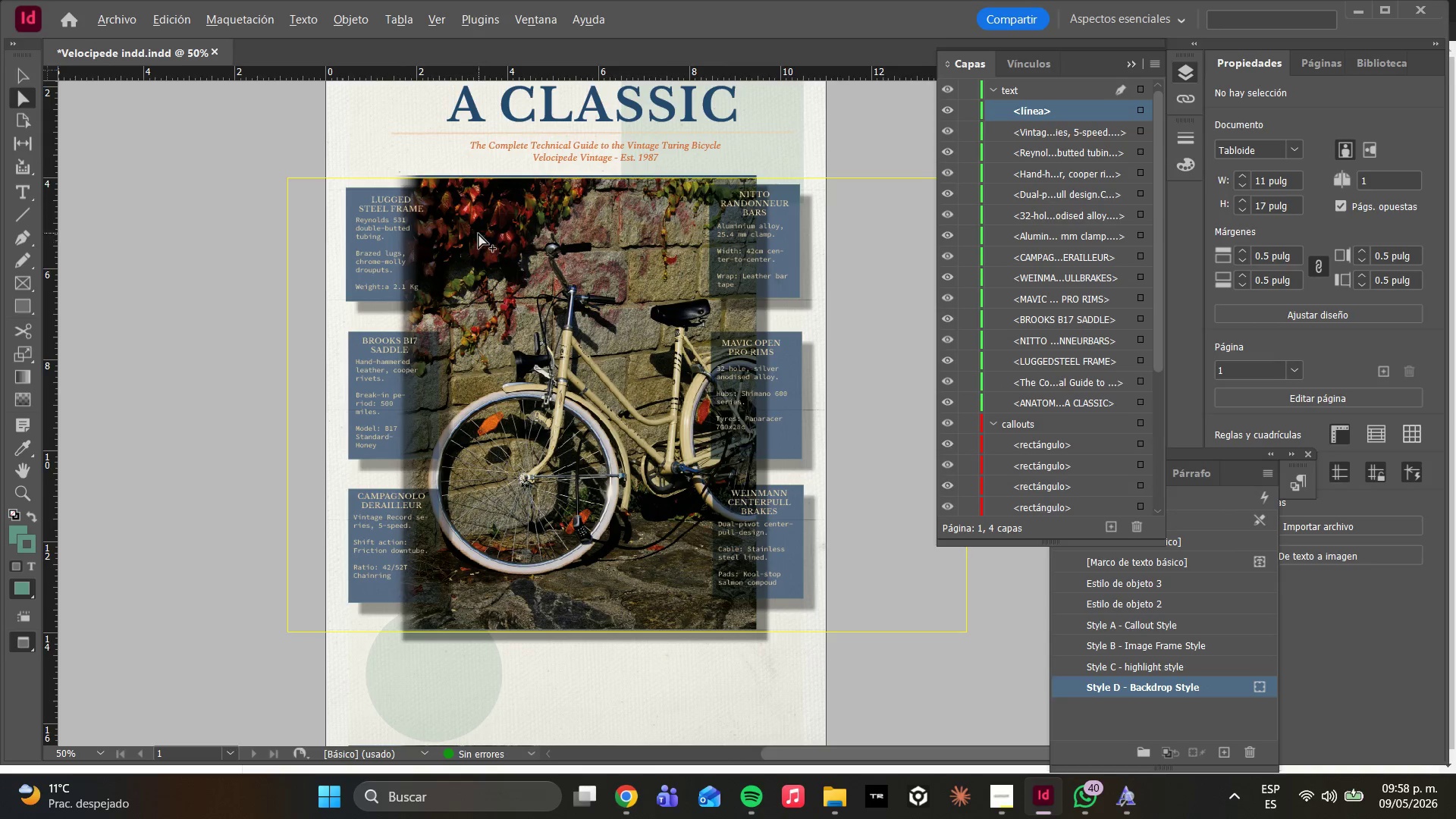 
scroll: coordinate [479, 234], scroll_direction: up, amount: 2.0
 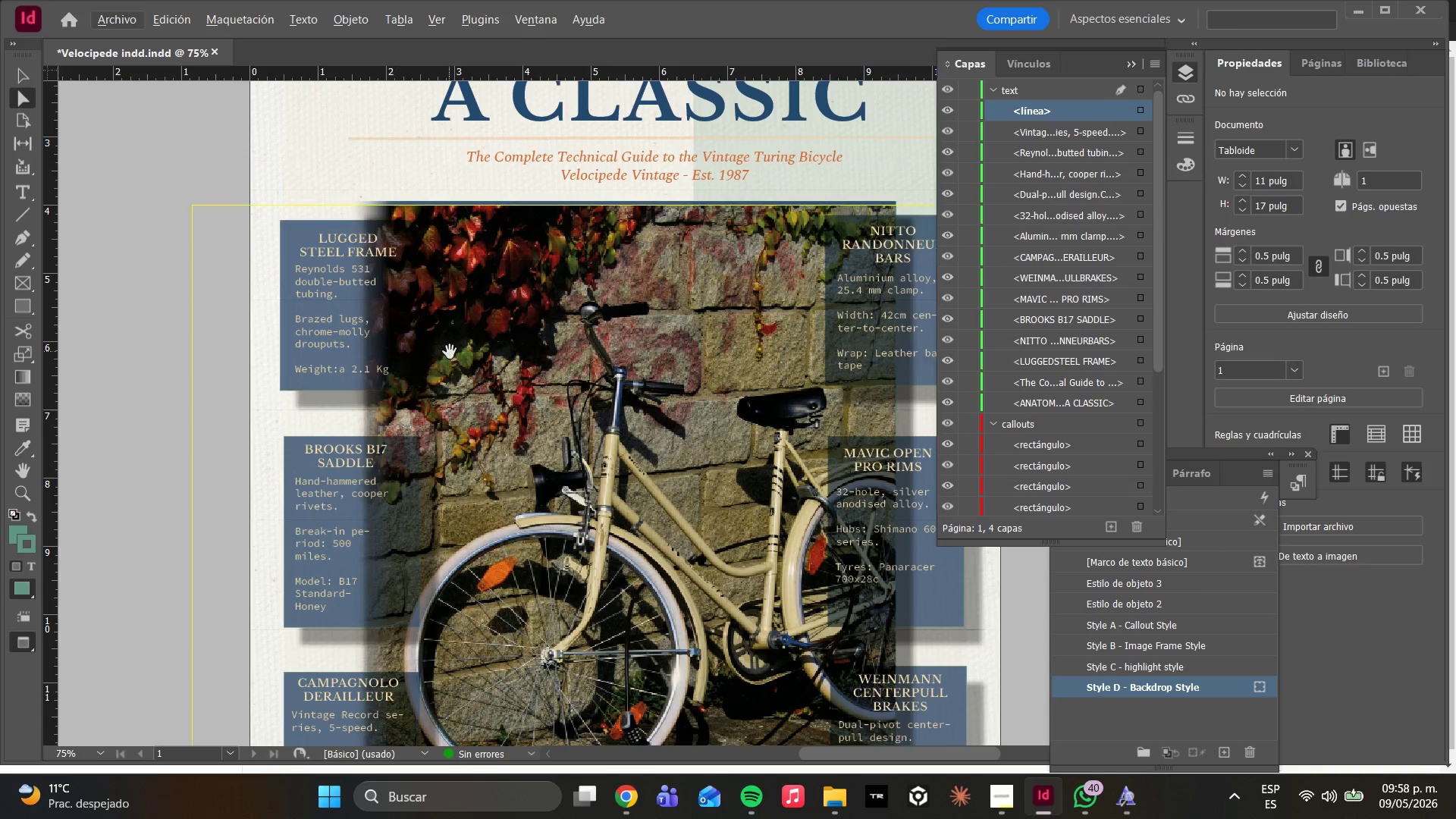 
hold_key(key=AltLeft, duration=0.33)
scroll: coordinate [475, 361], scroll_direction: up, amount: 2.0
 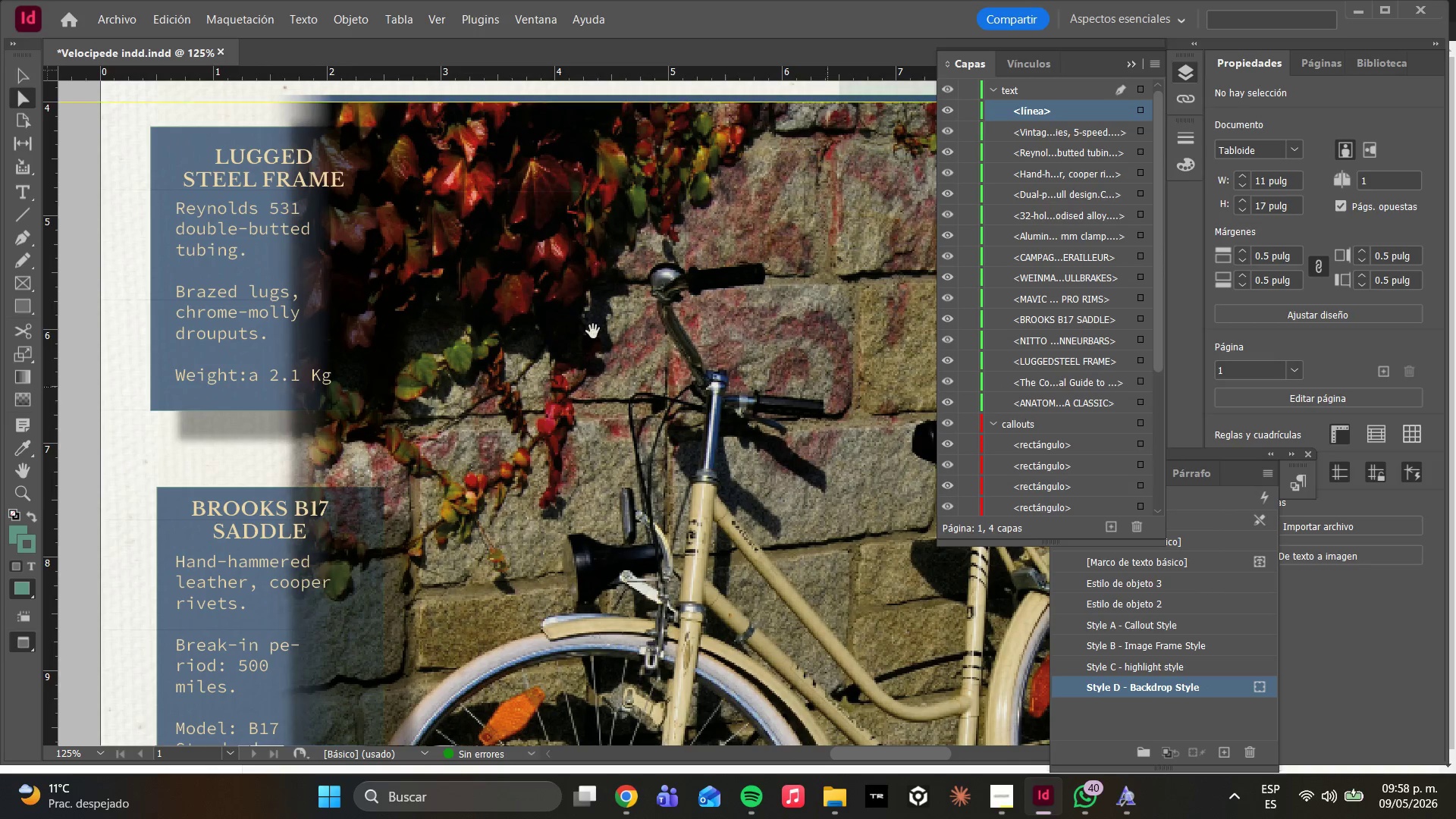 
left_click([493, 251])
 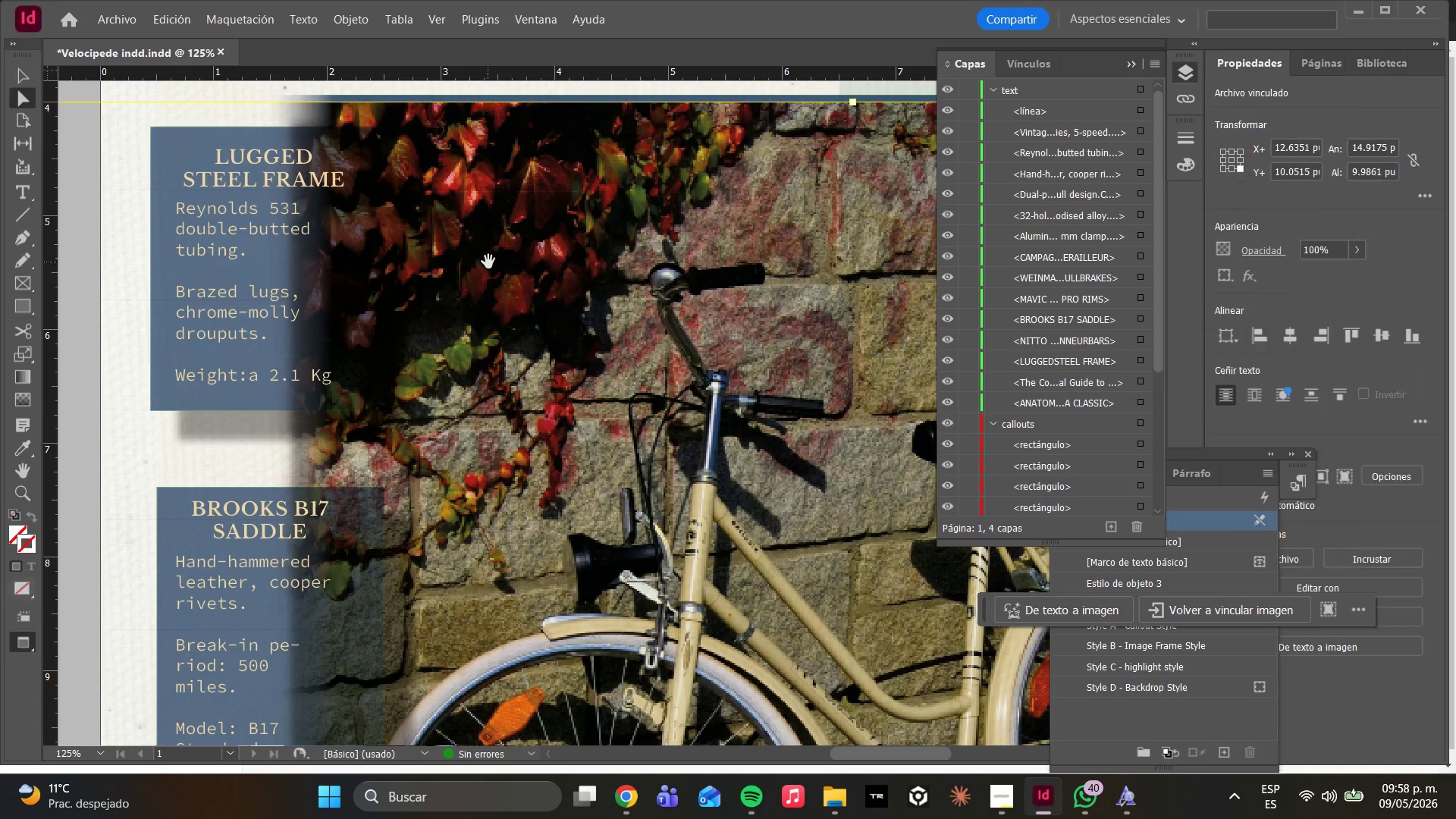 
left_click([485, 265])
 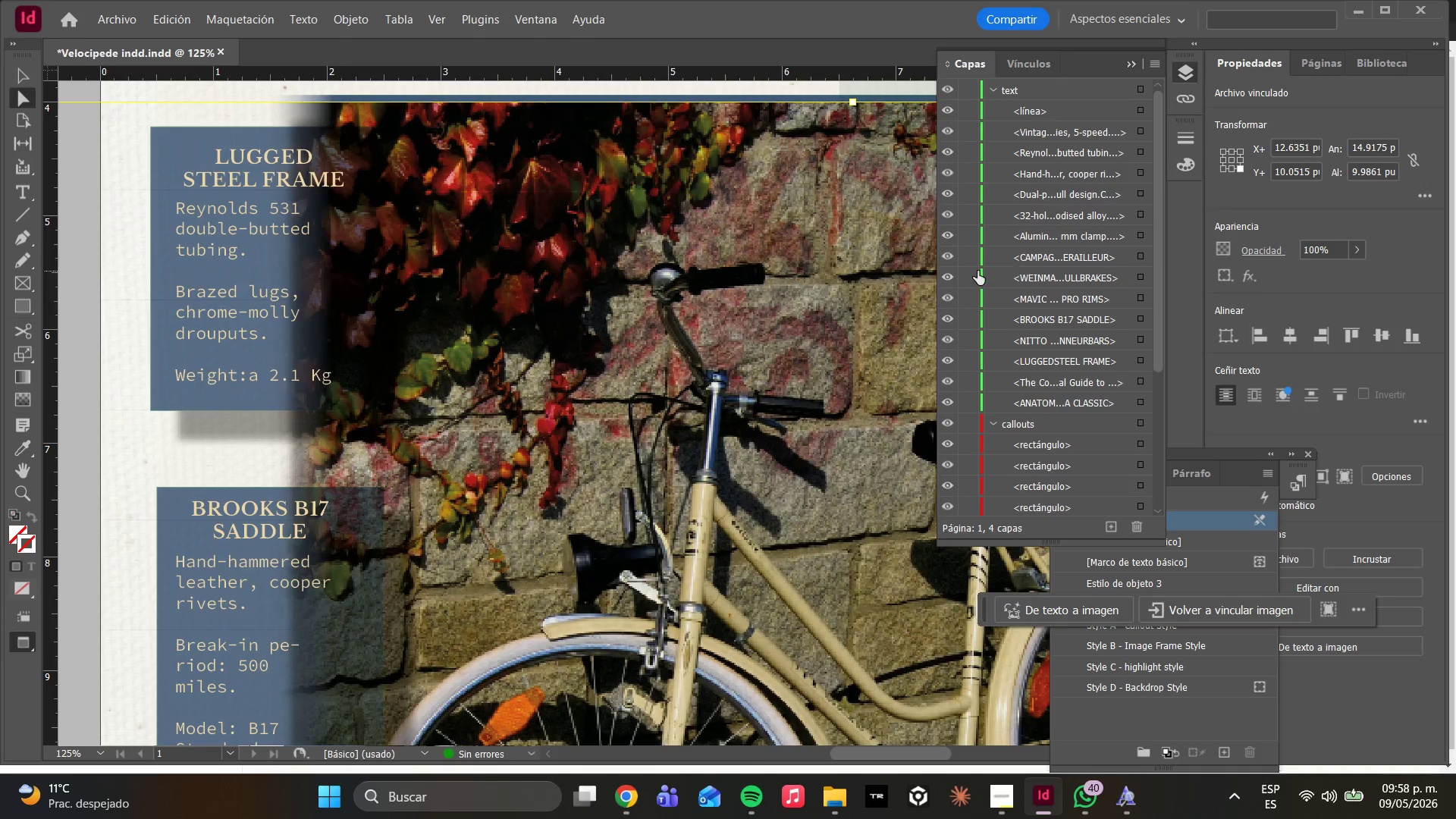 
scroll: coordinate [1084, 151], scroll_direction: up, amount: 4.0
 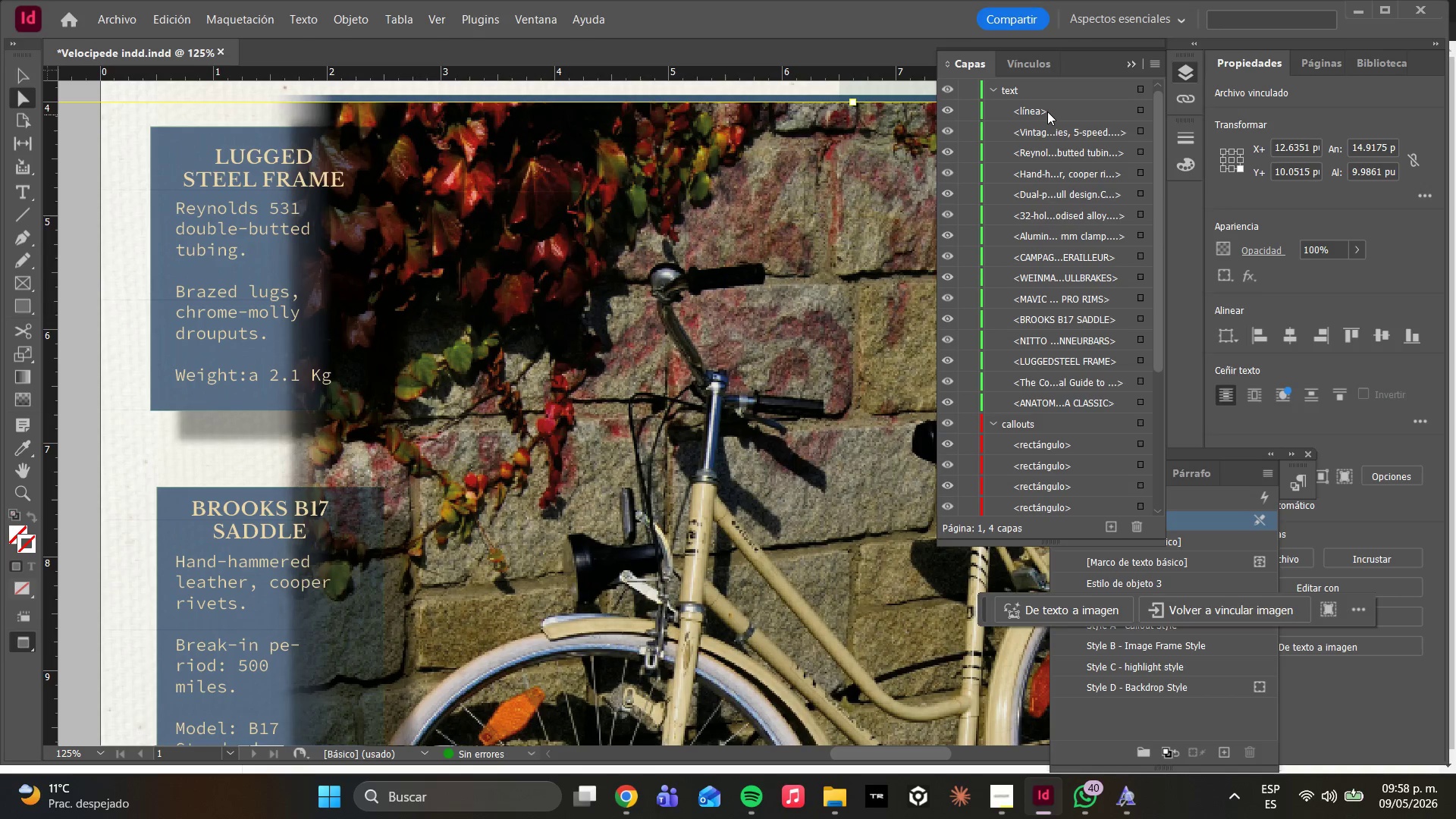 
left_click([1047, 111])
 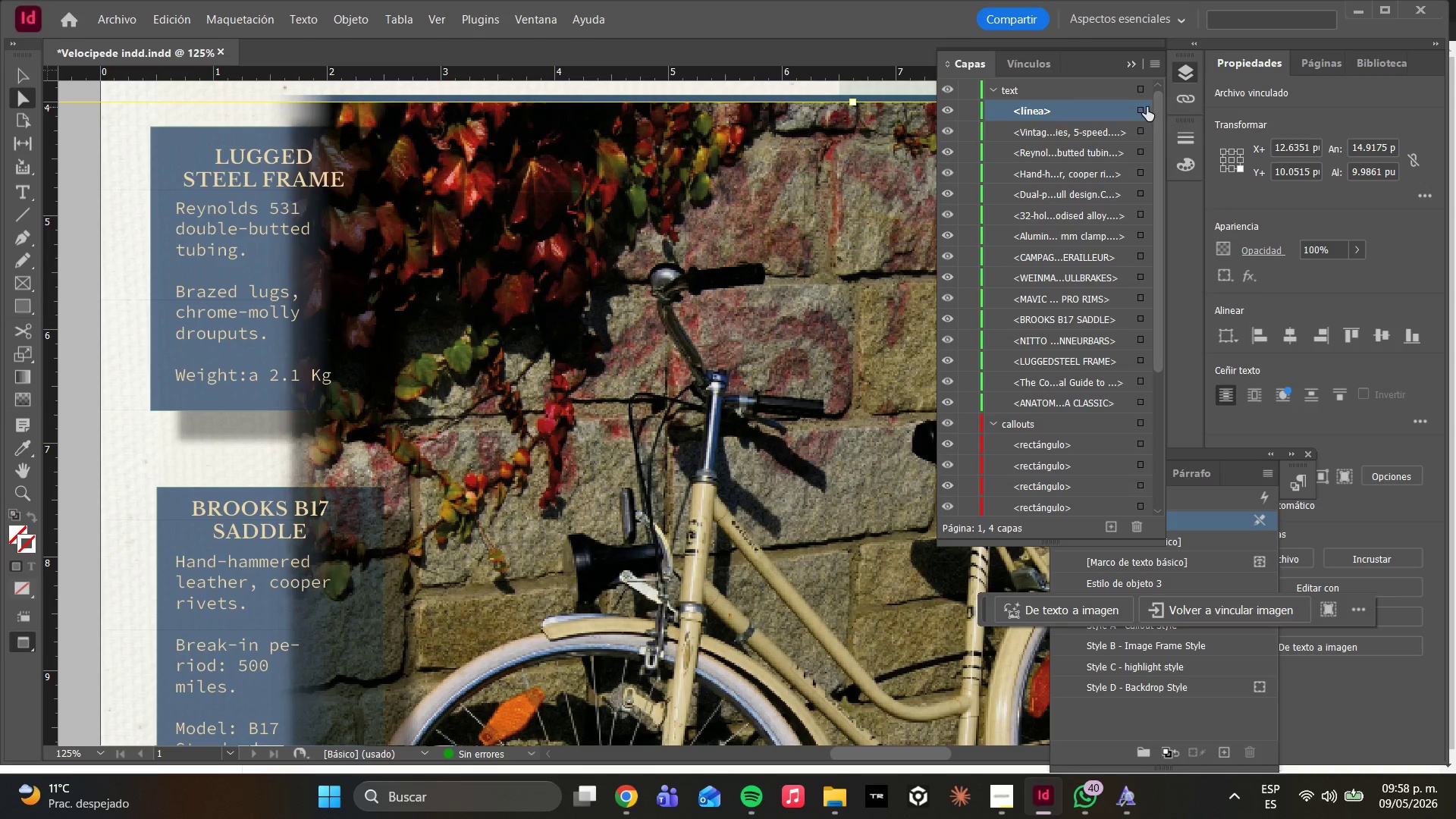 
left_click([1144, 107])
 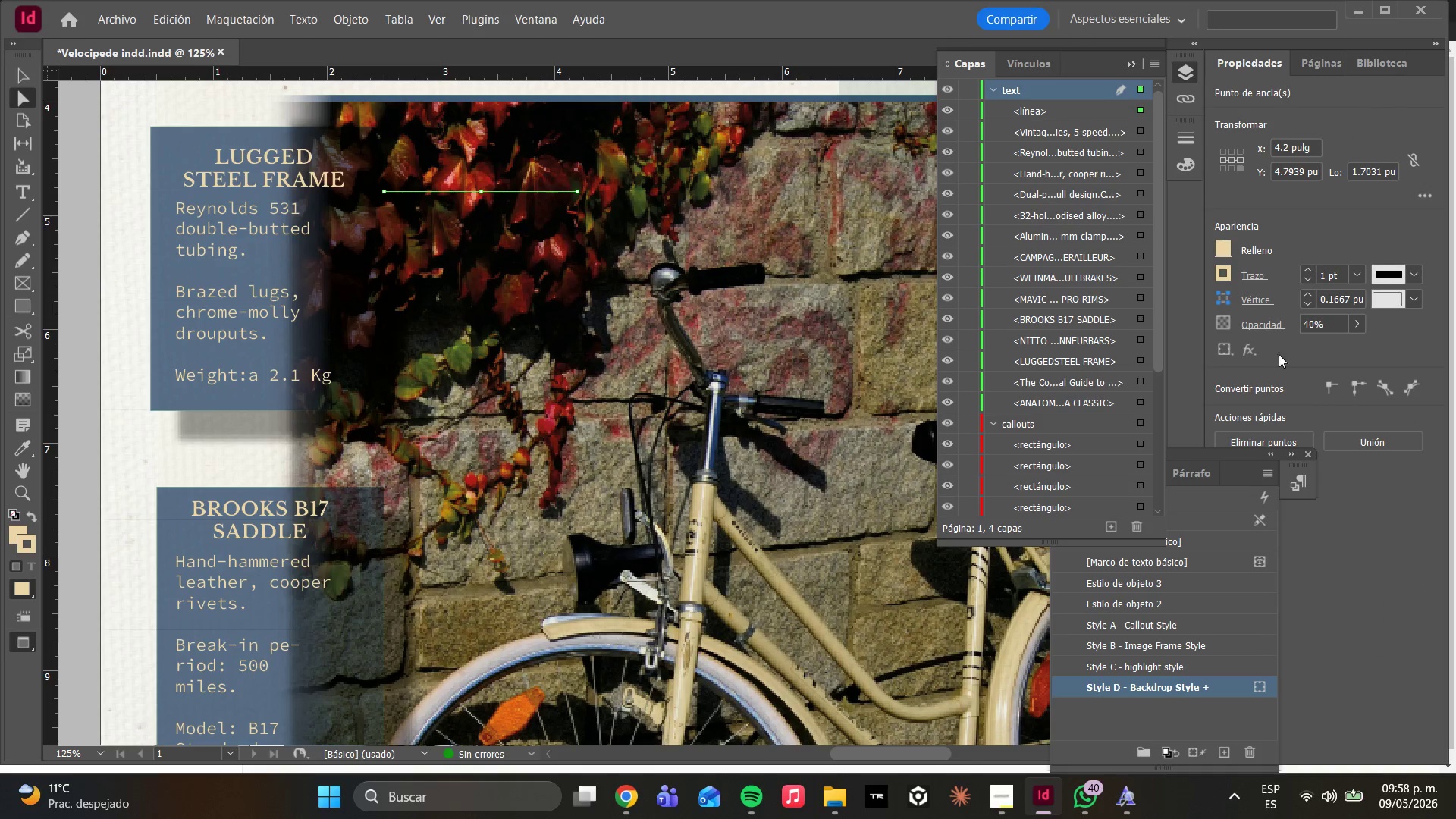 
right_click([441, 191])
 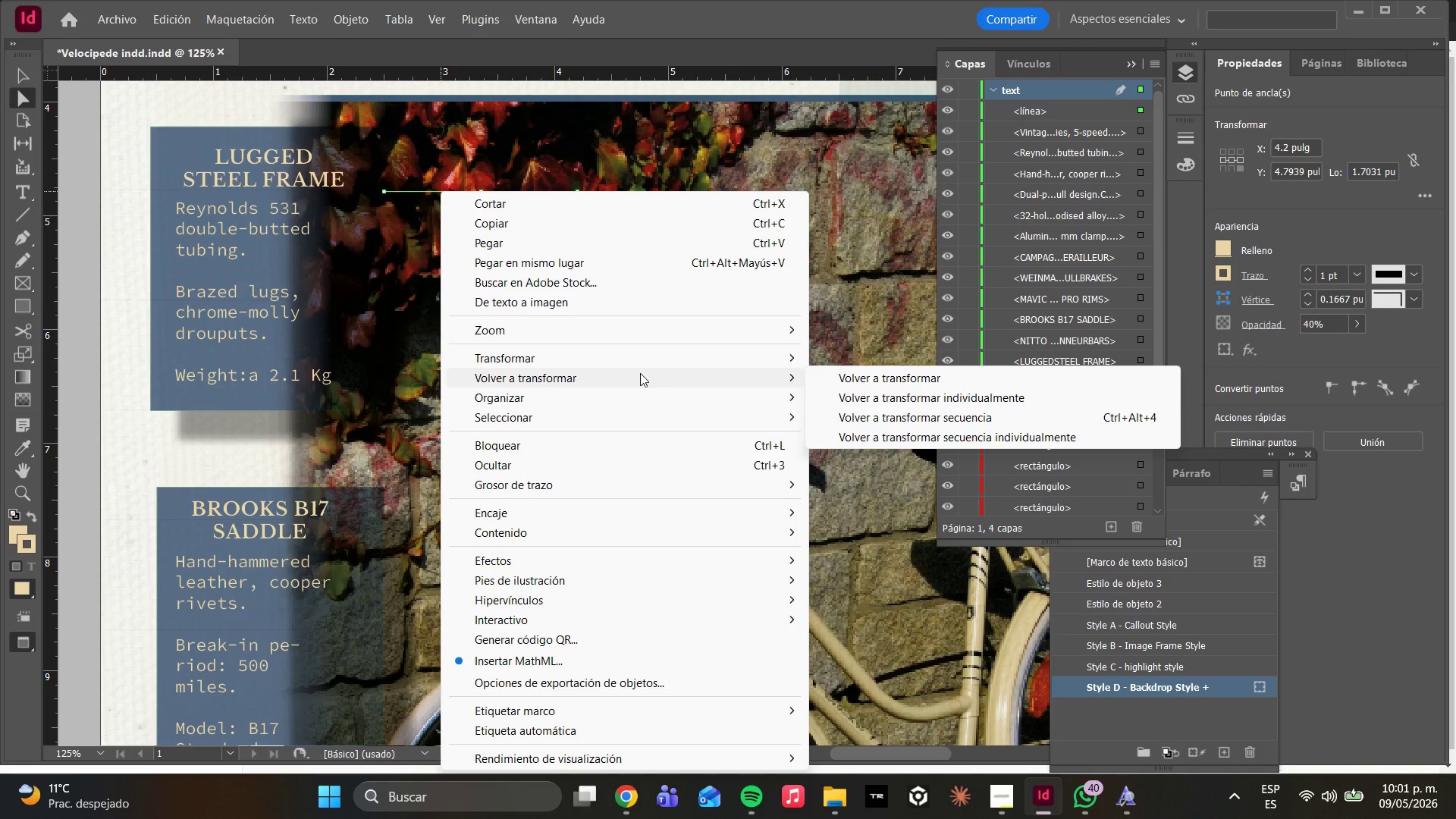 
wait(170.38)
 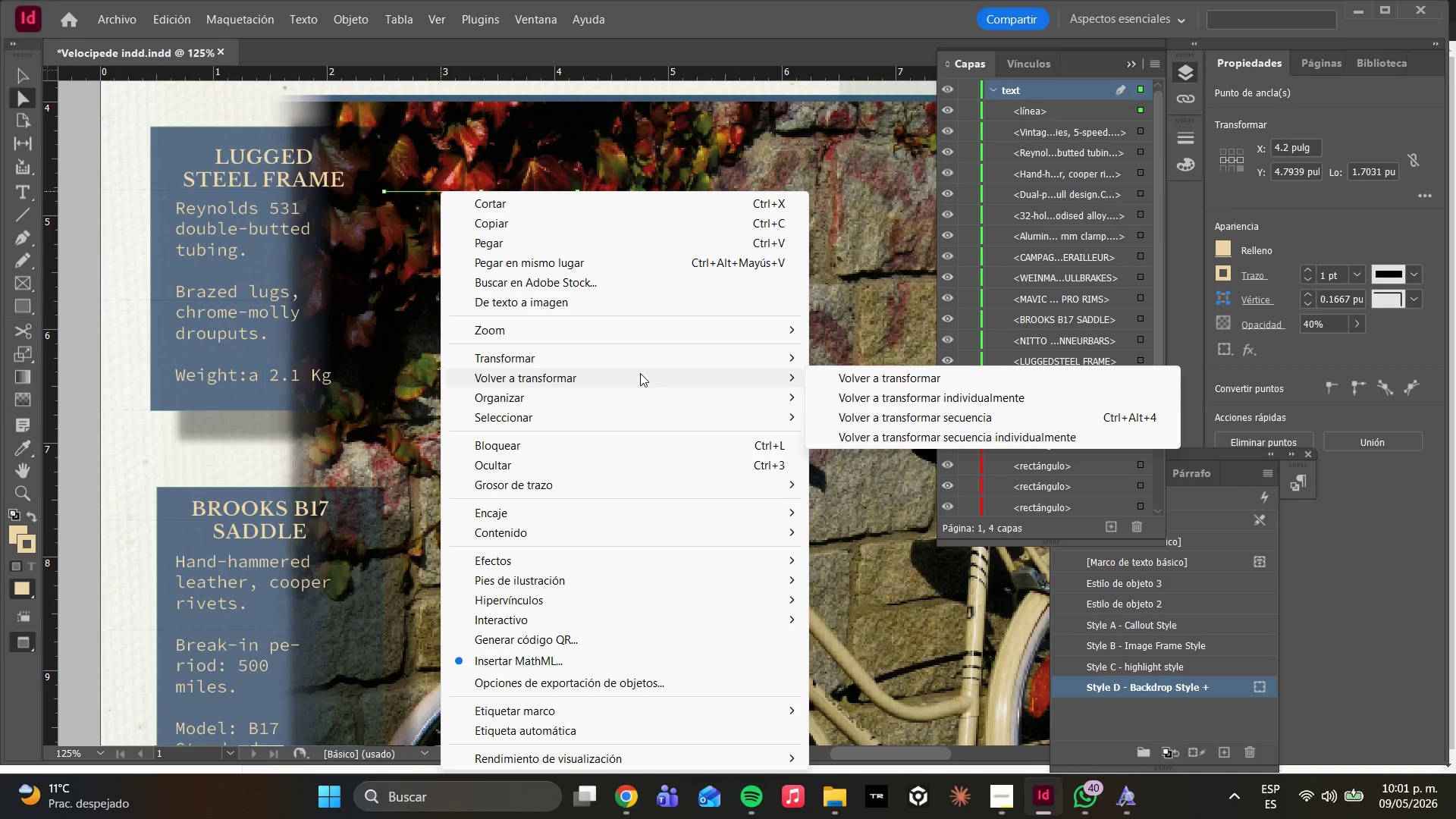 
left_click([790, 741])
 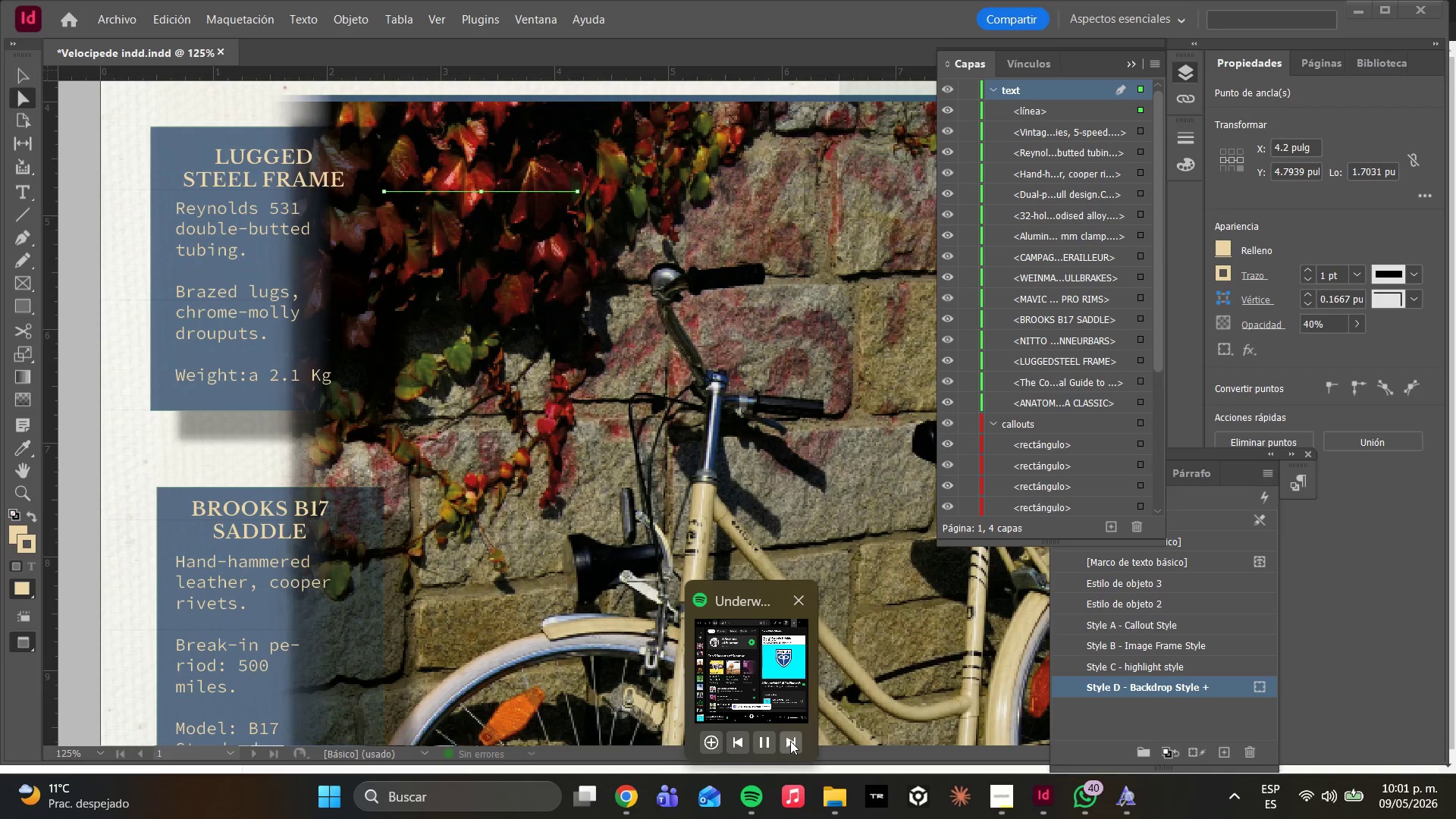 
left_click([772, 706])
 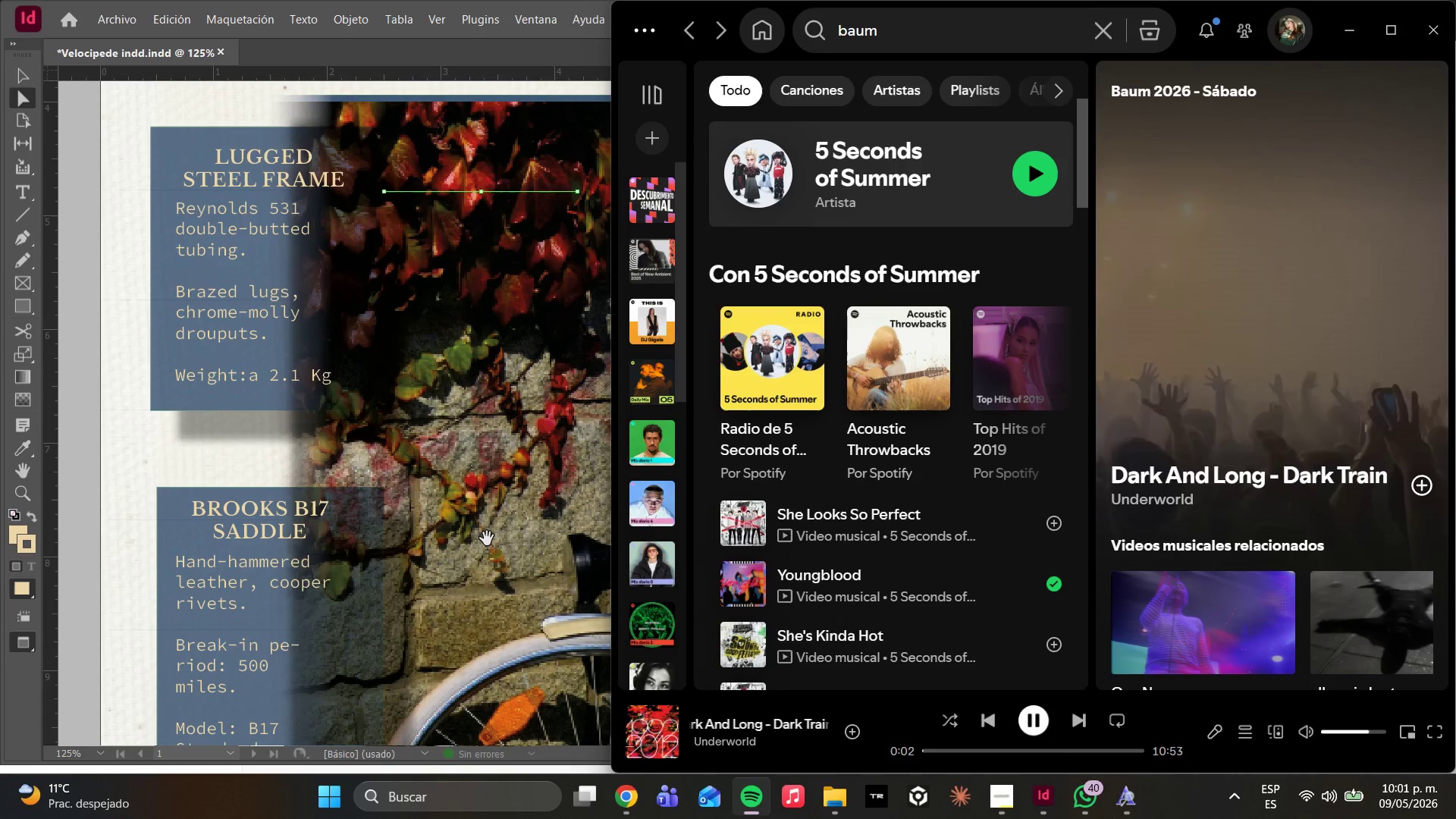 
left_click([221, 335])
 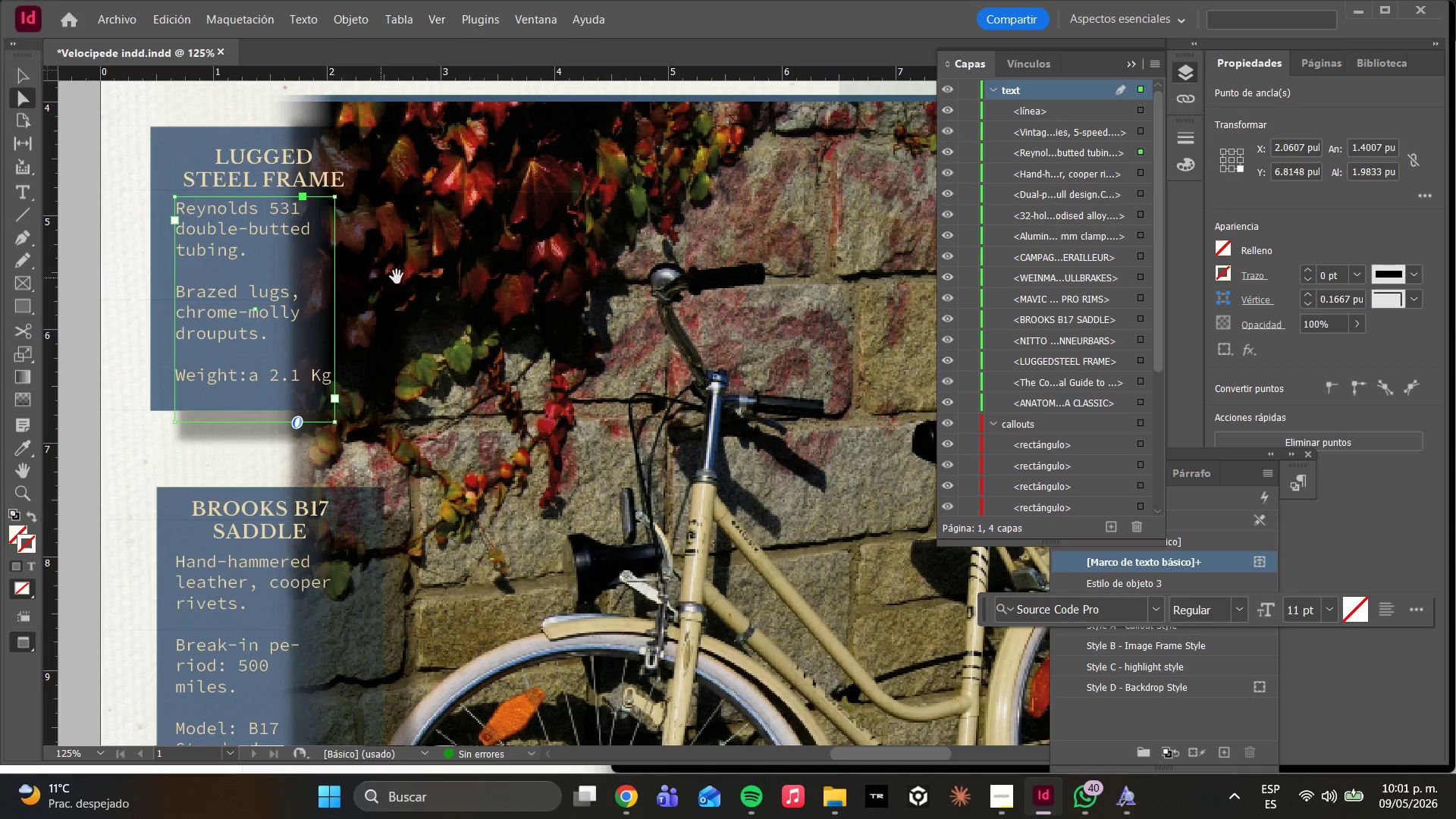 
scroll: coordinate [999, 298], scroll_direction: up, amount: 10.0
 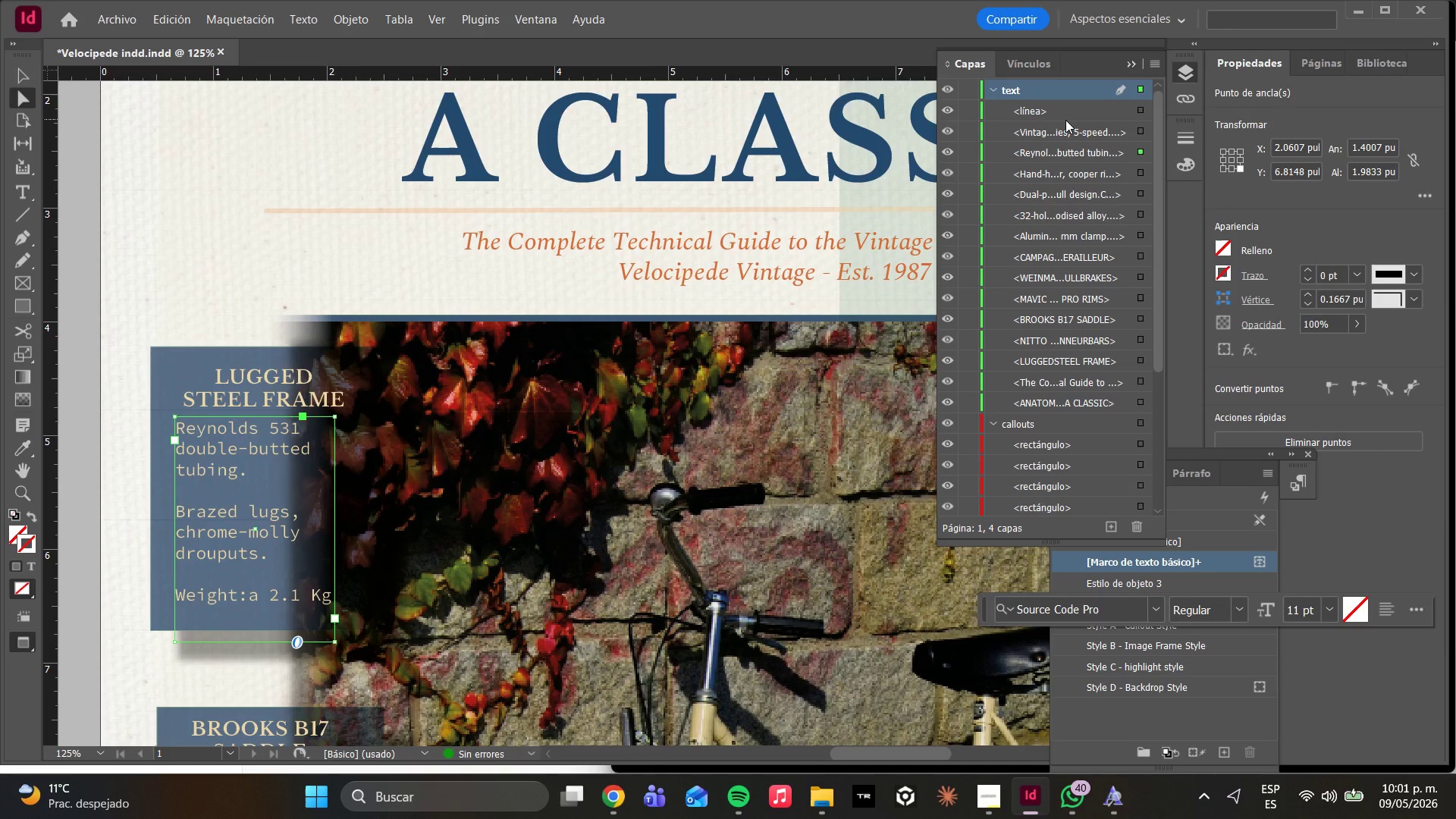 
left_click([1065, 117])
 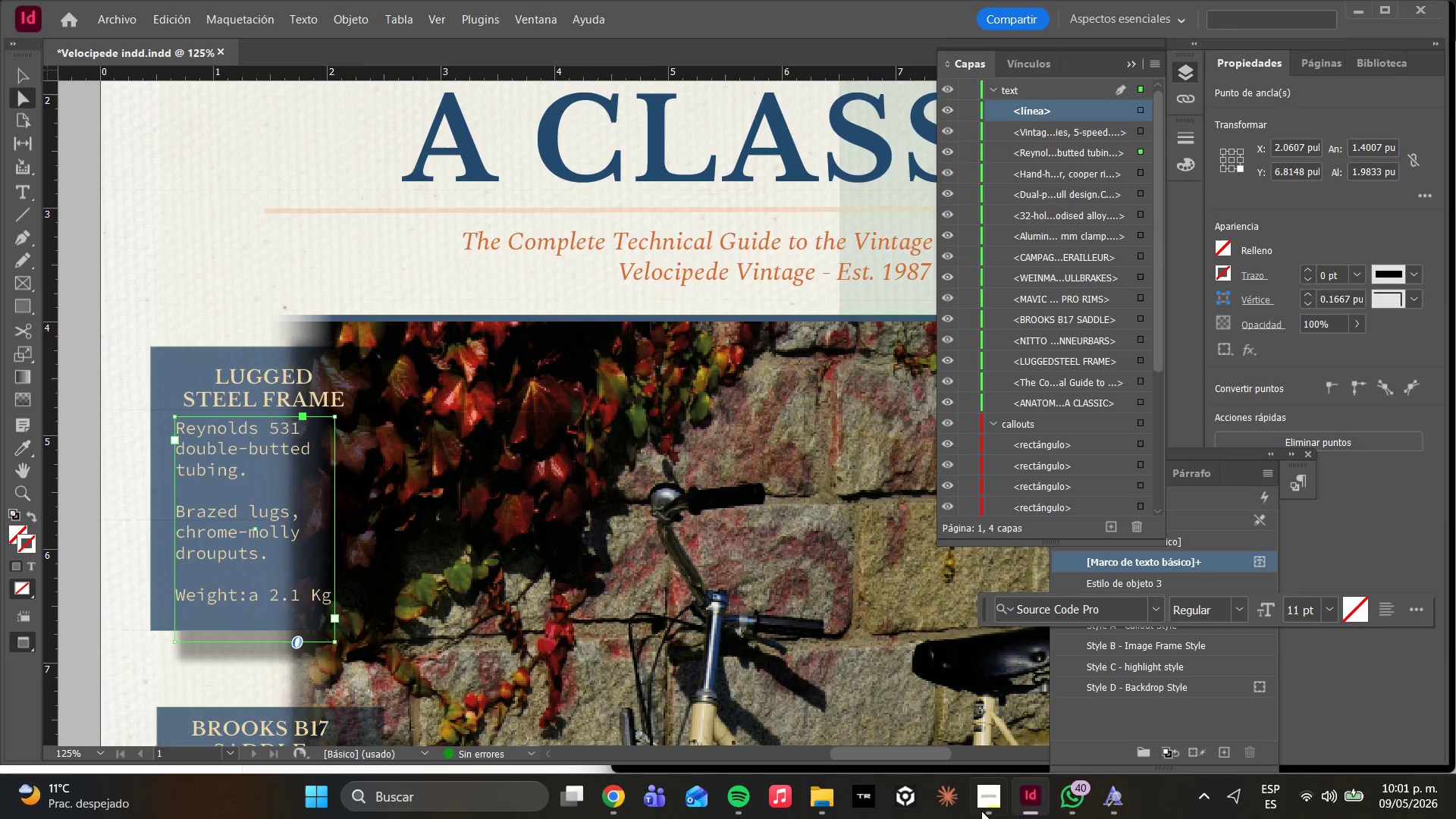 
left_click([987, 800])